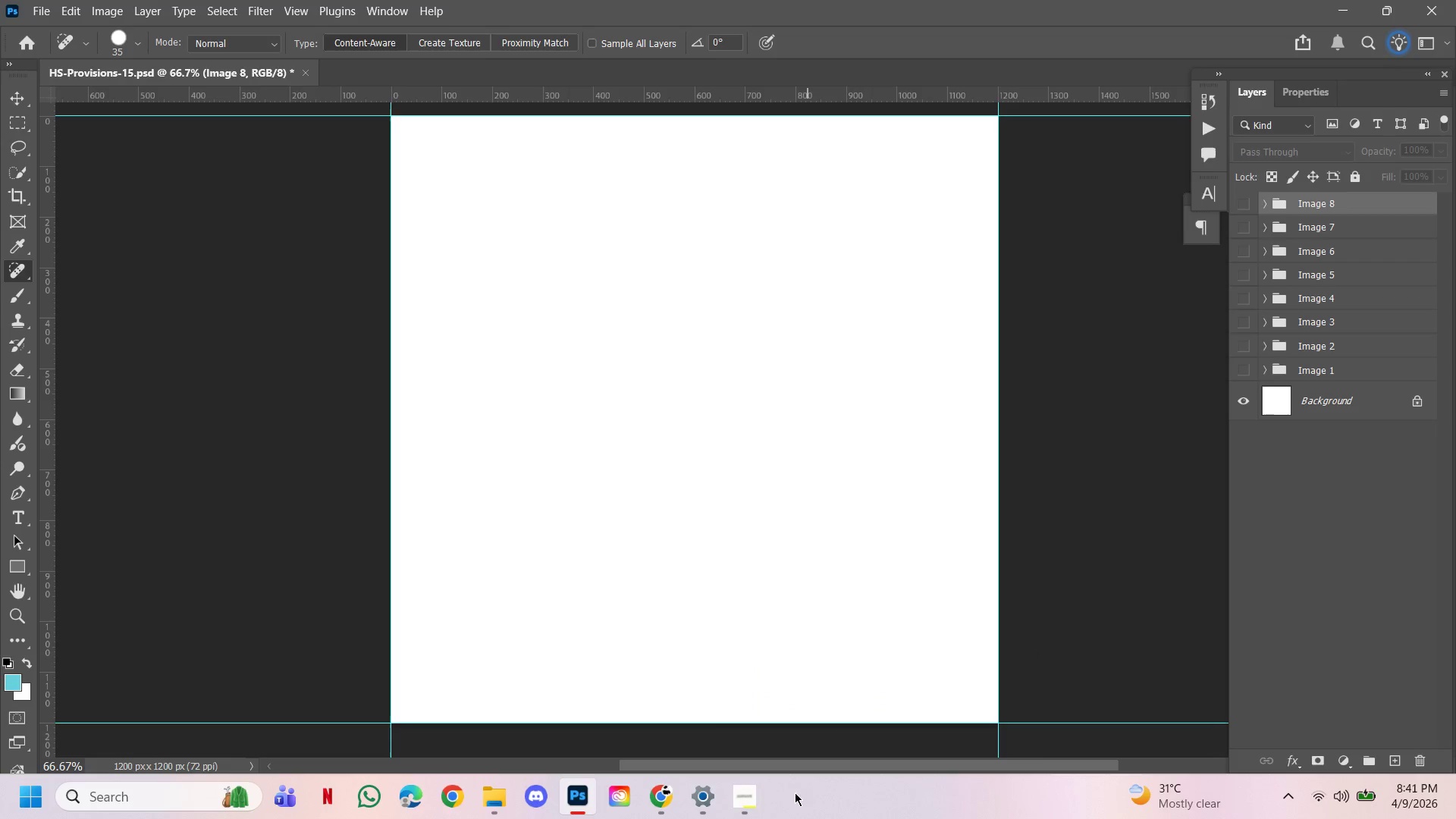 
left_click([652, 806])
 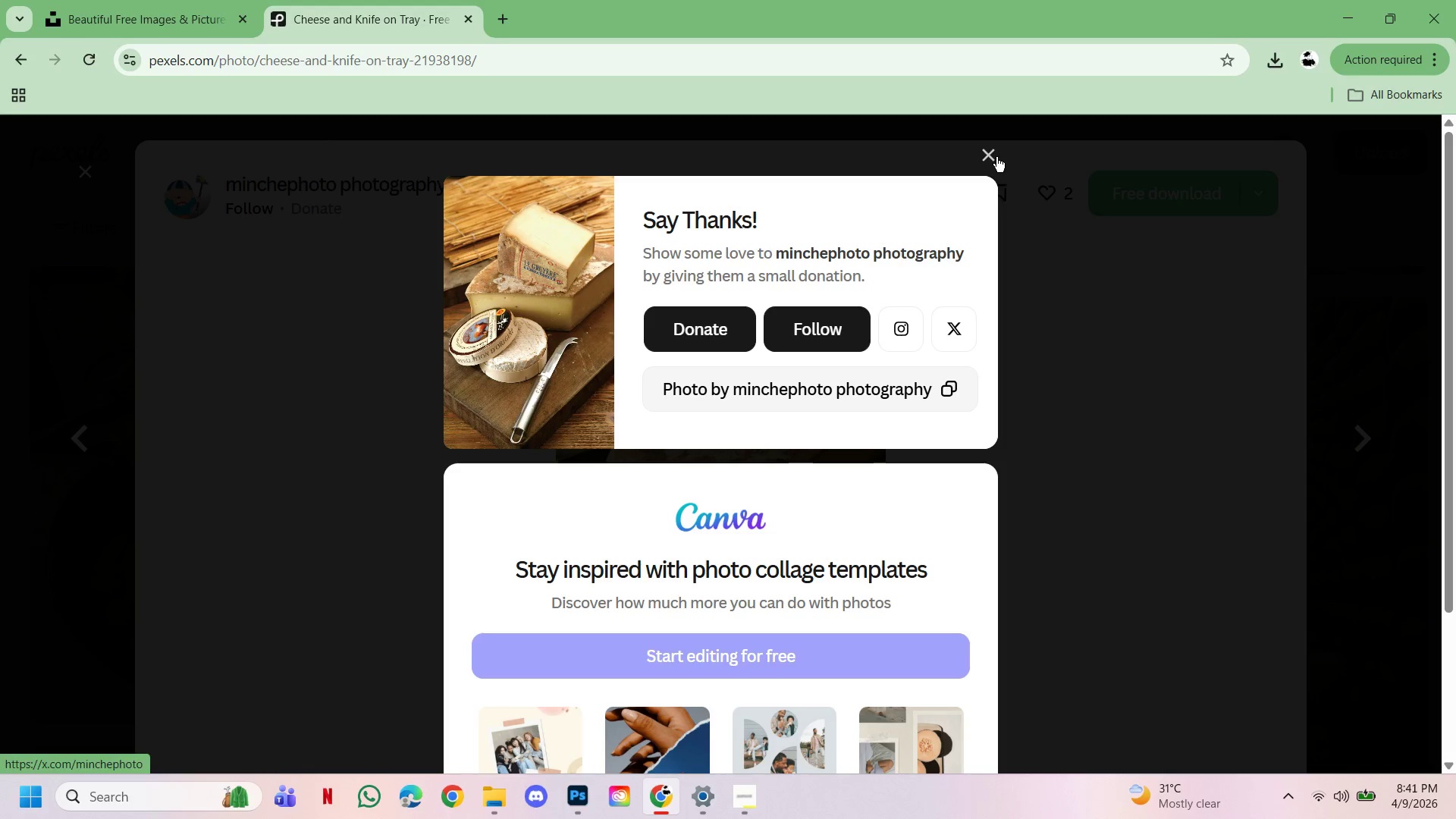 
left_click([990, 146])
 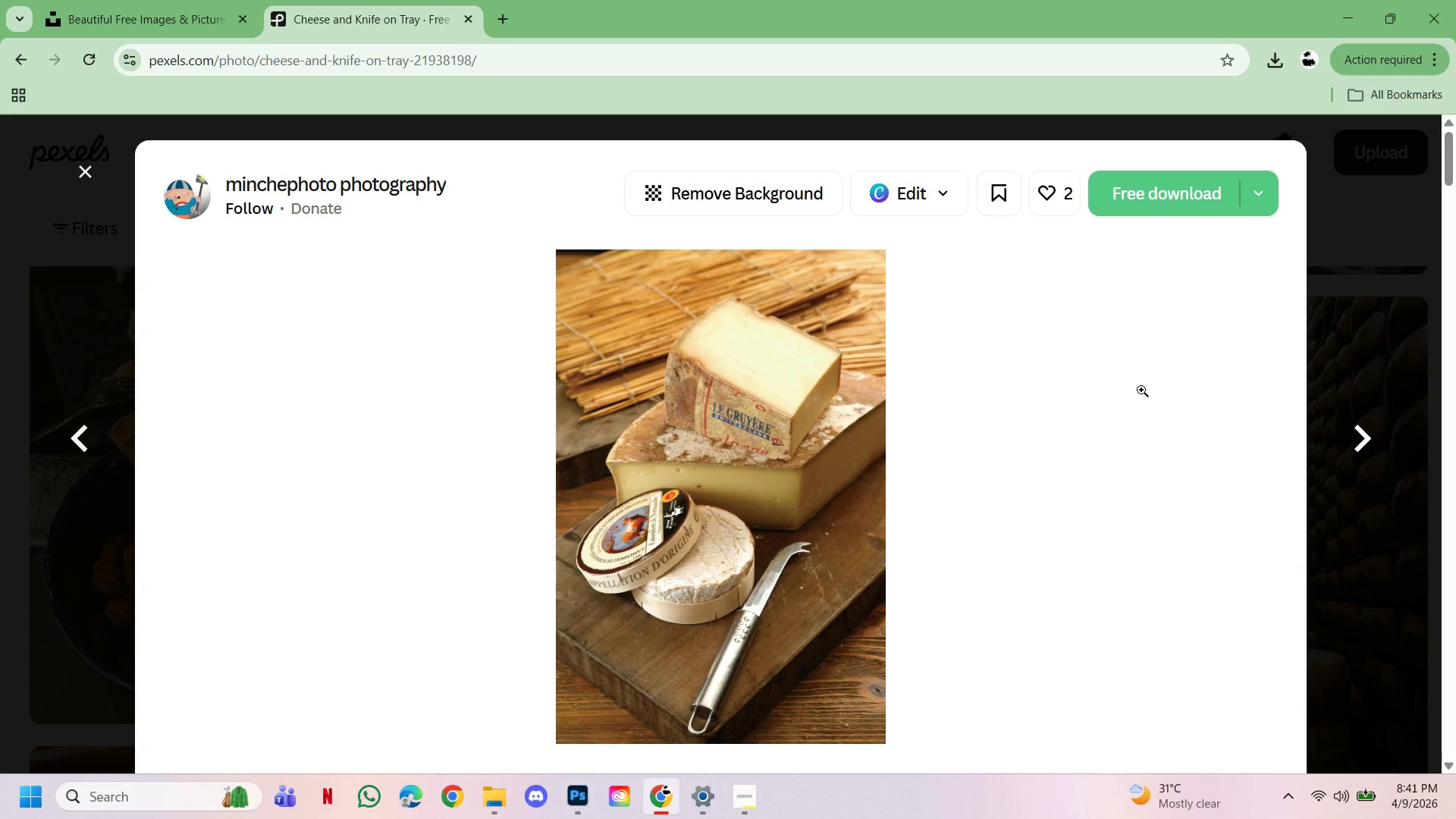 
scroll: coordinate [1156, 406], scroll_direction: down, amount: 23.0
 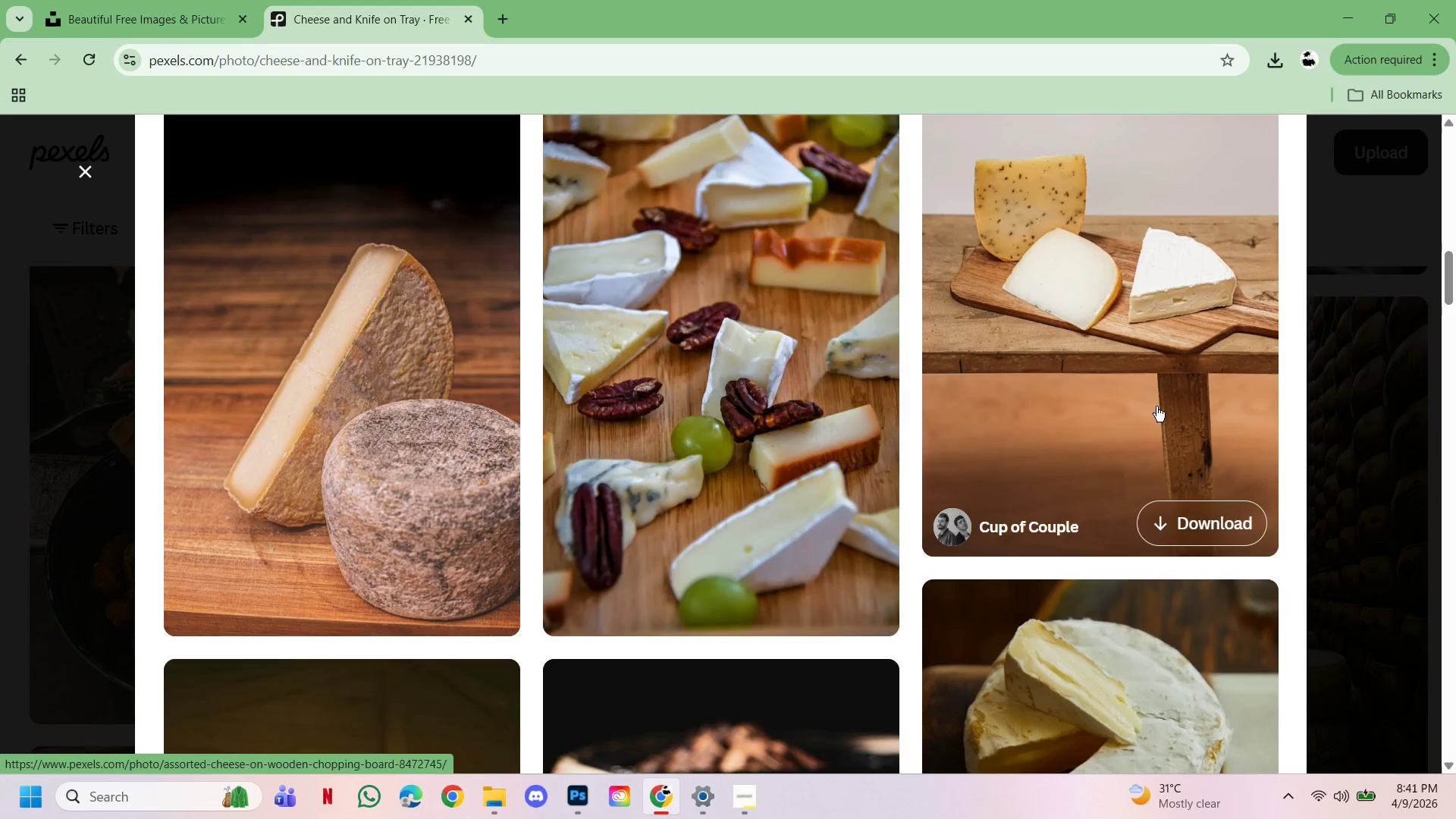 
scroll: coordinate [1156, 406], scroll_direction: up, amount: 3.0
 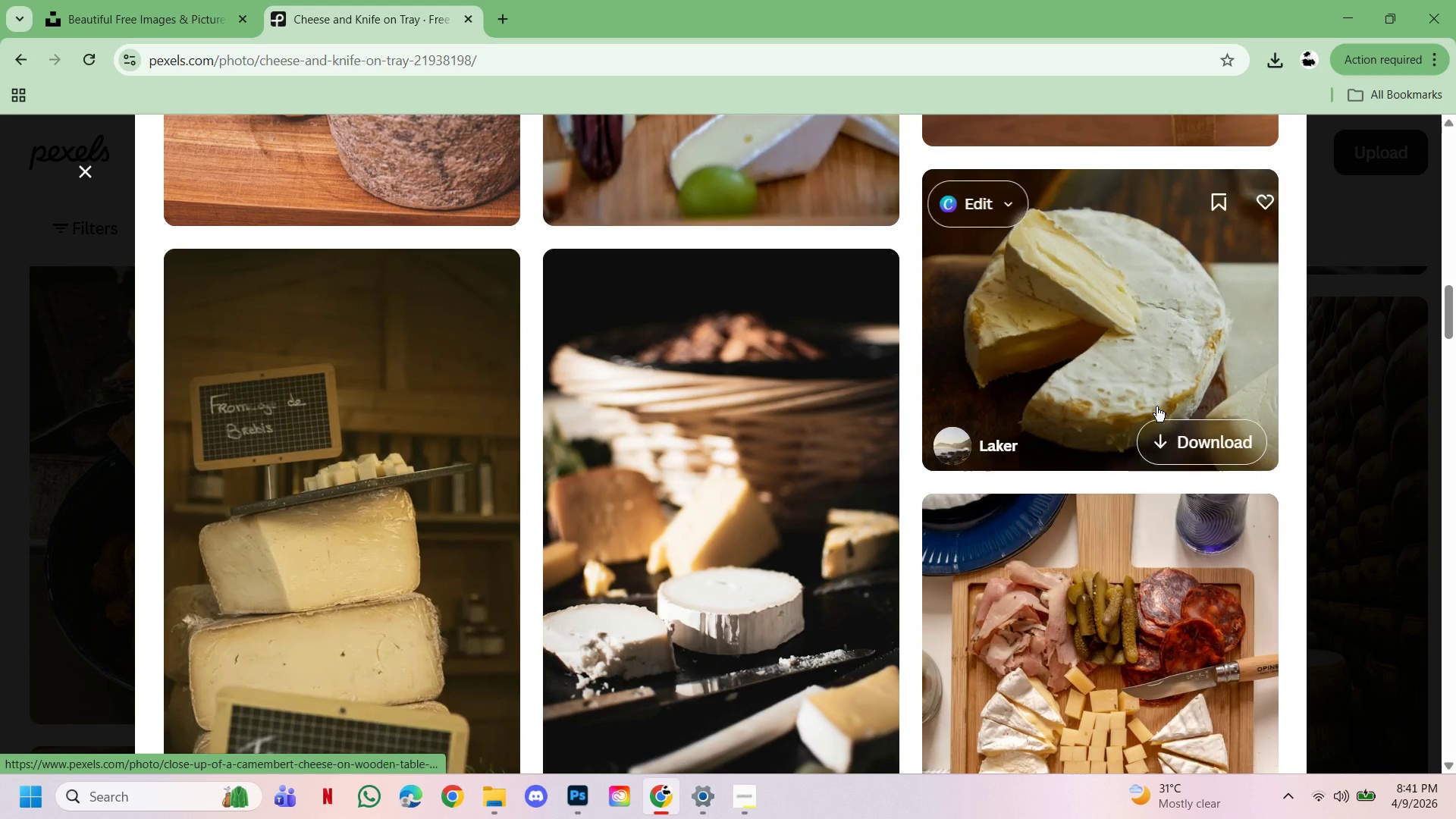 
scroll: coordinate [1156, 407], scroll_direction: down, amount: 65.0
 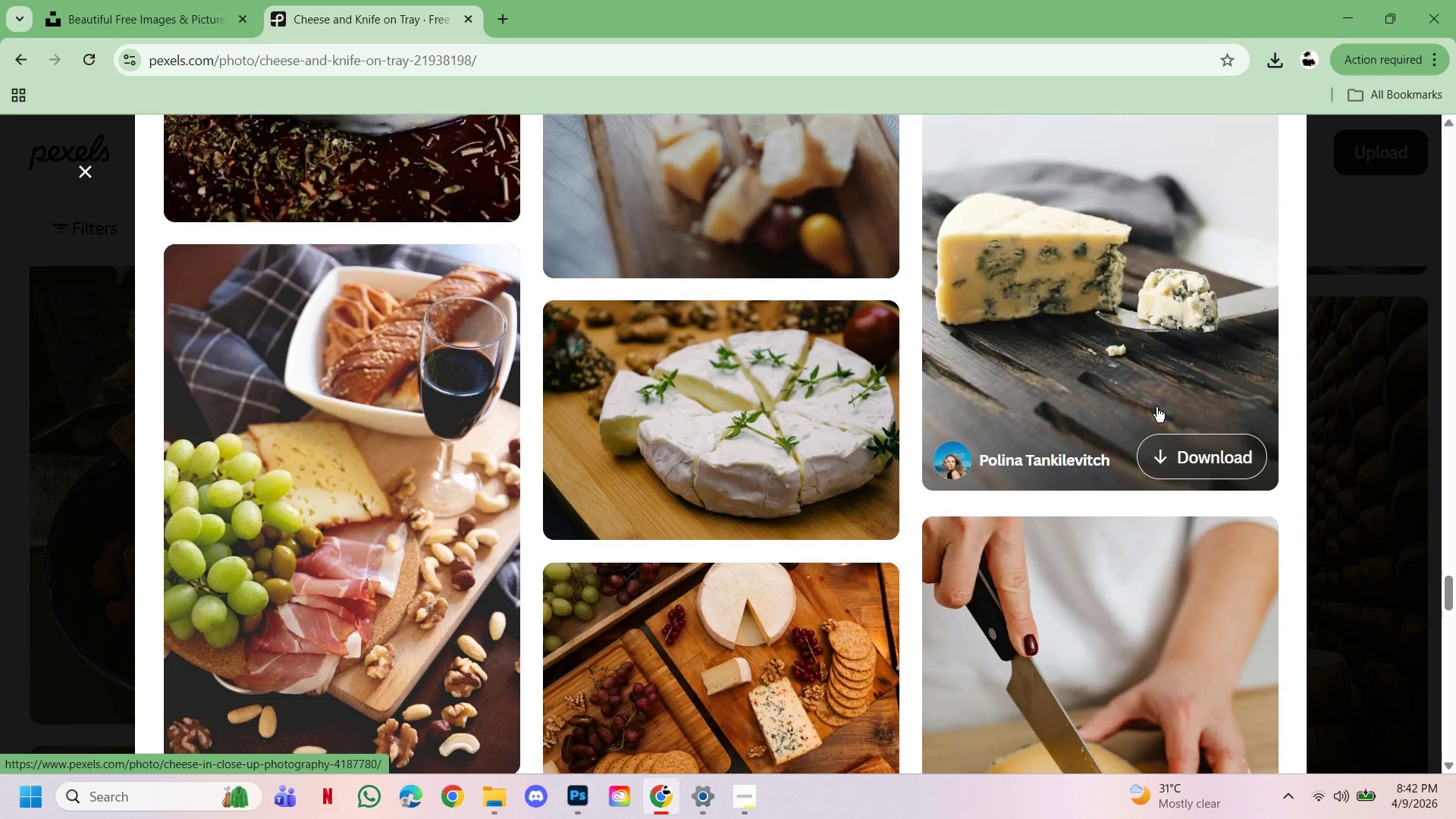 
scroll: coordinate [1156, 407], scroll_direction: down, amount: 22.0
 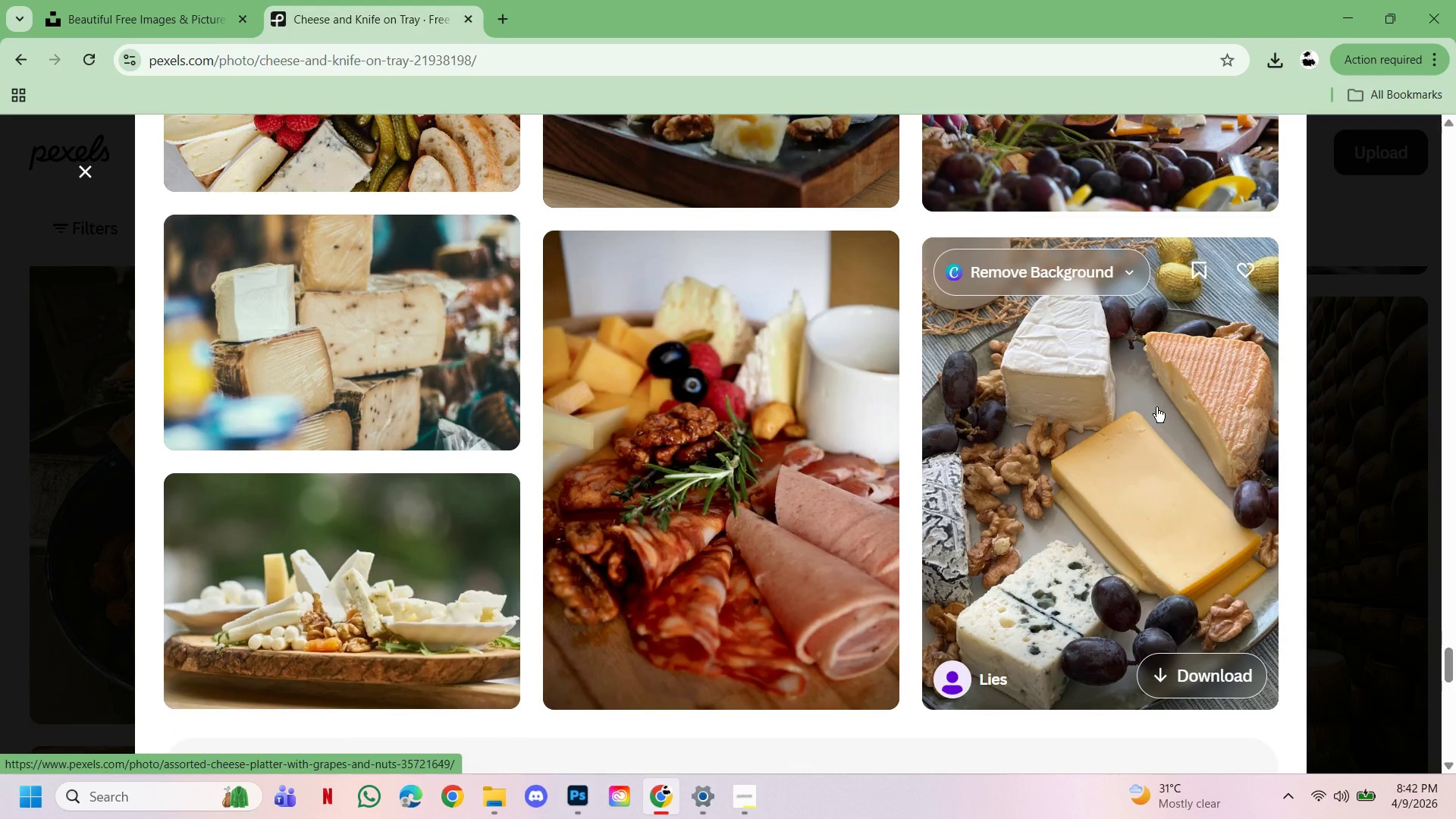 
left_click([1156, 407])
 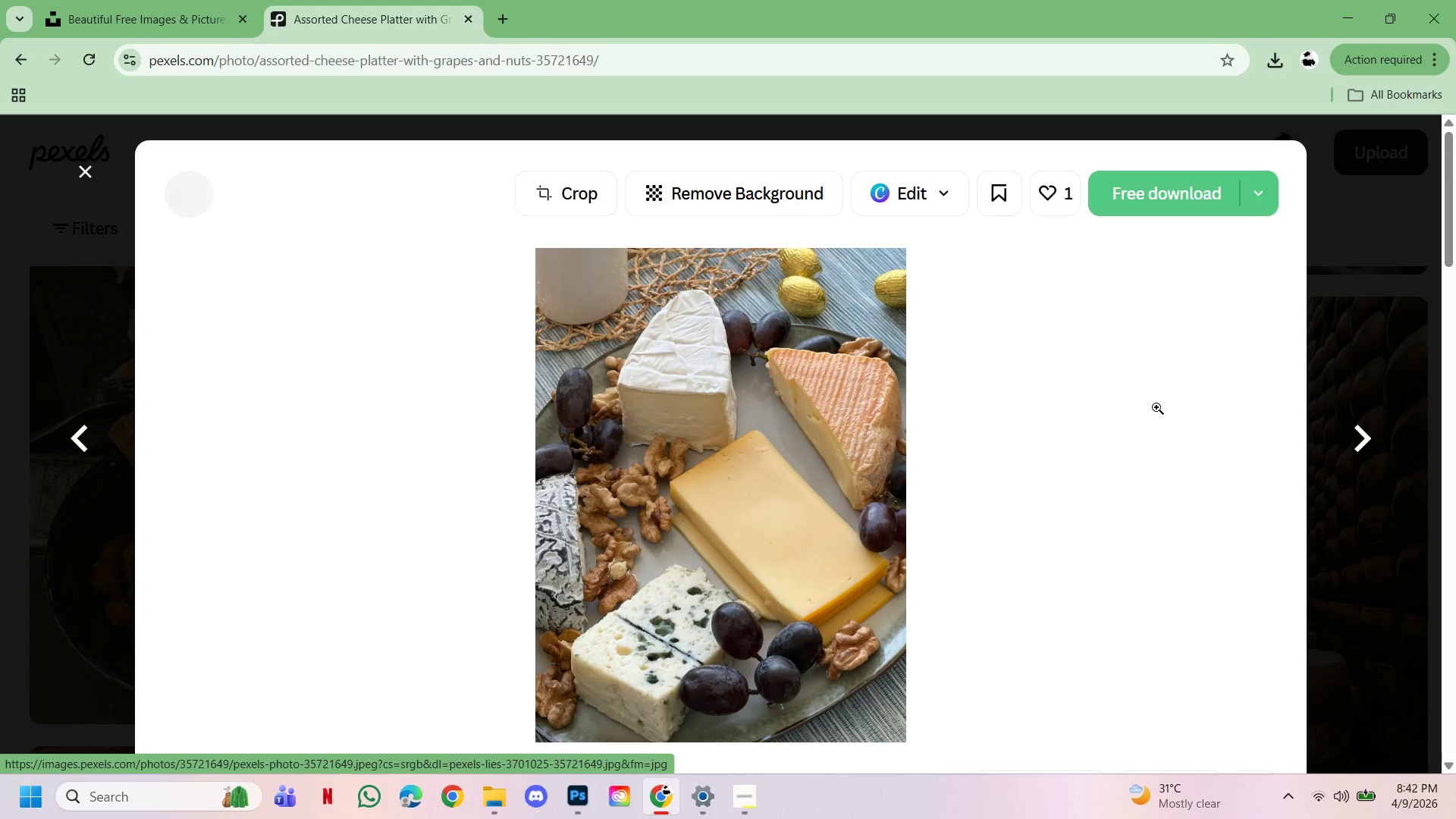 
scroll: coordinate [994, 559], scroll_direction: down, amount: 68.0
 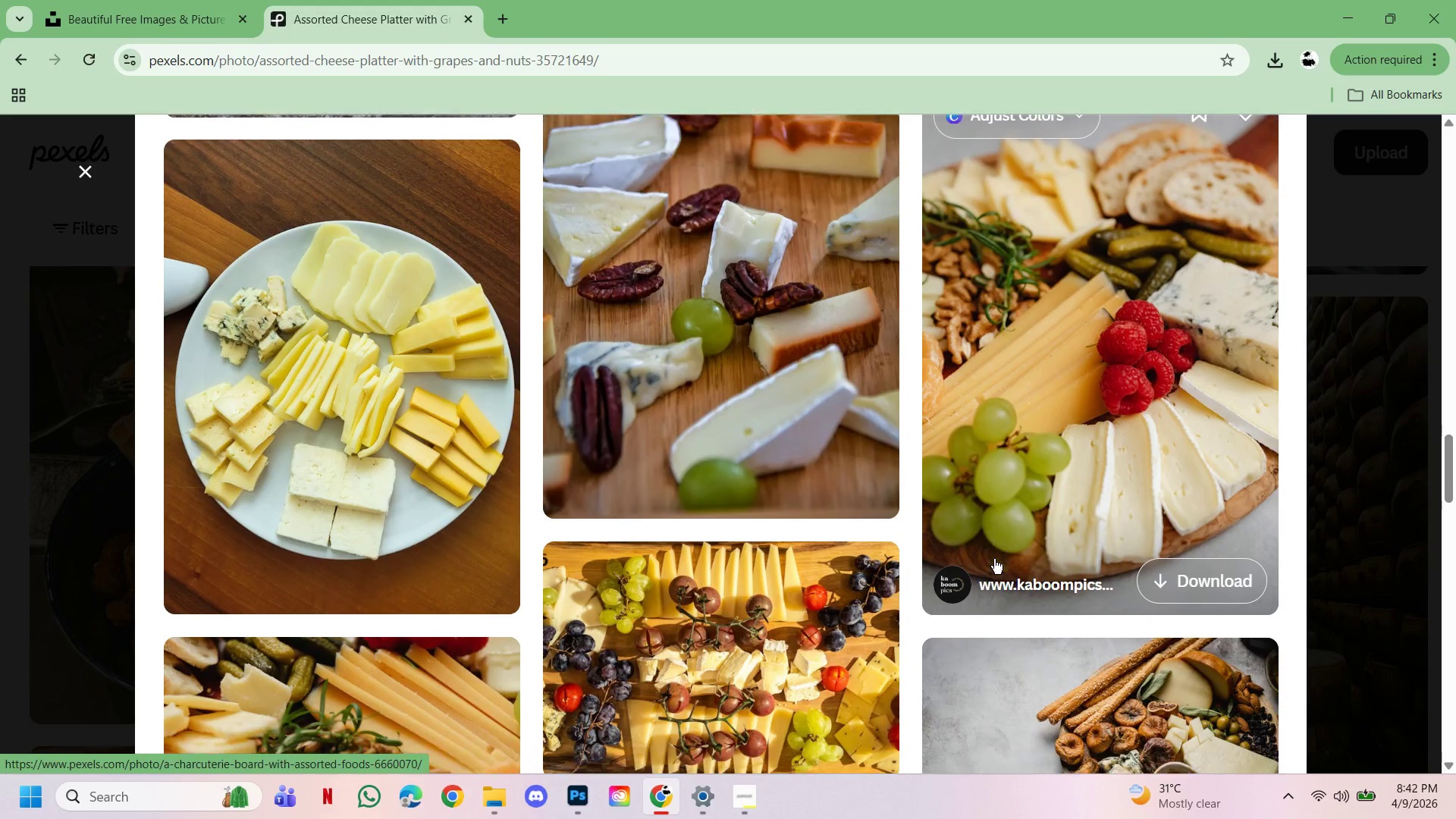 
left_click([371, 360])
 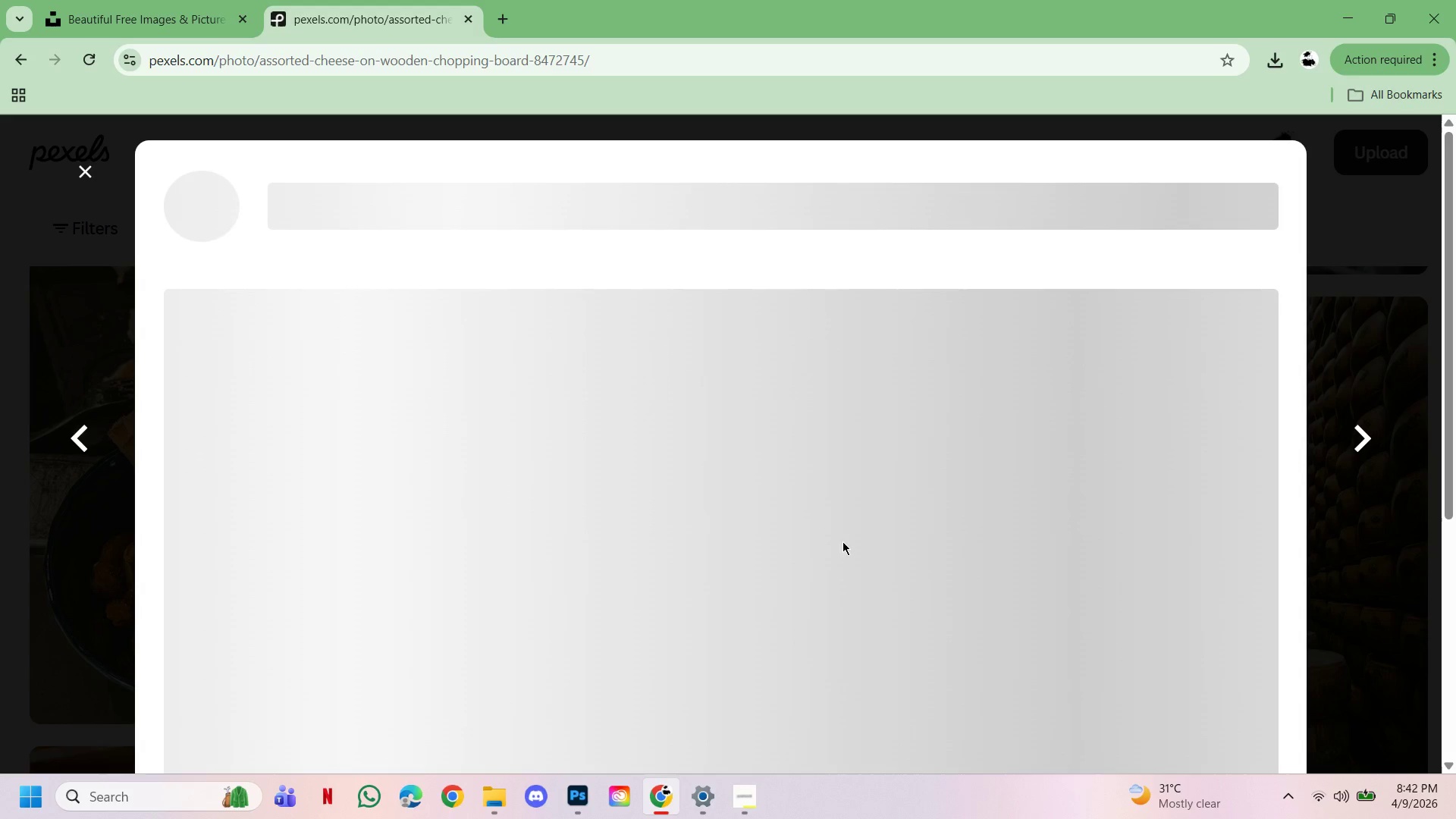 
scroll: coordinate [946, 415], scroll_direction: down, amount: 36.0
 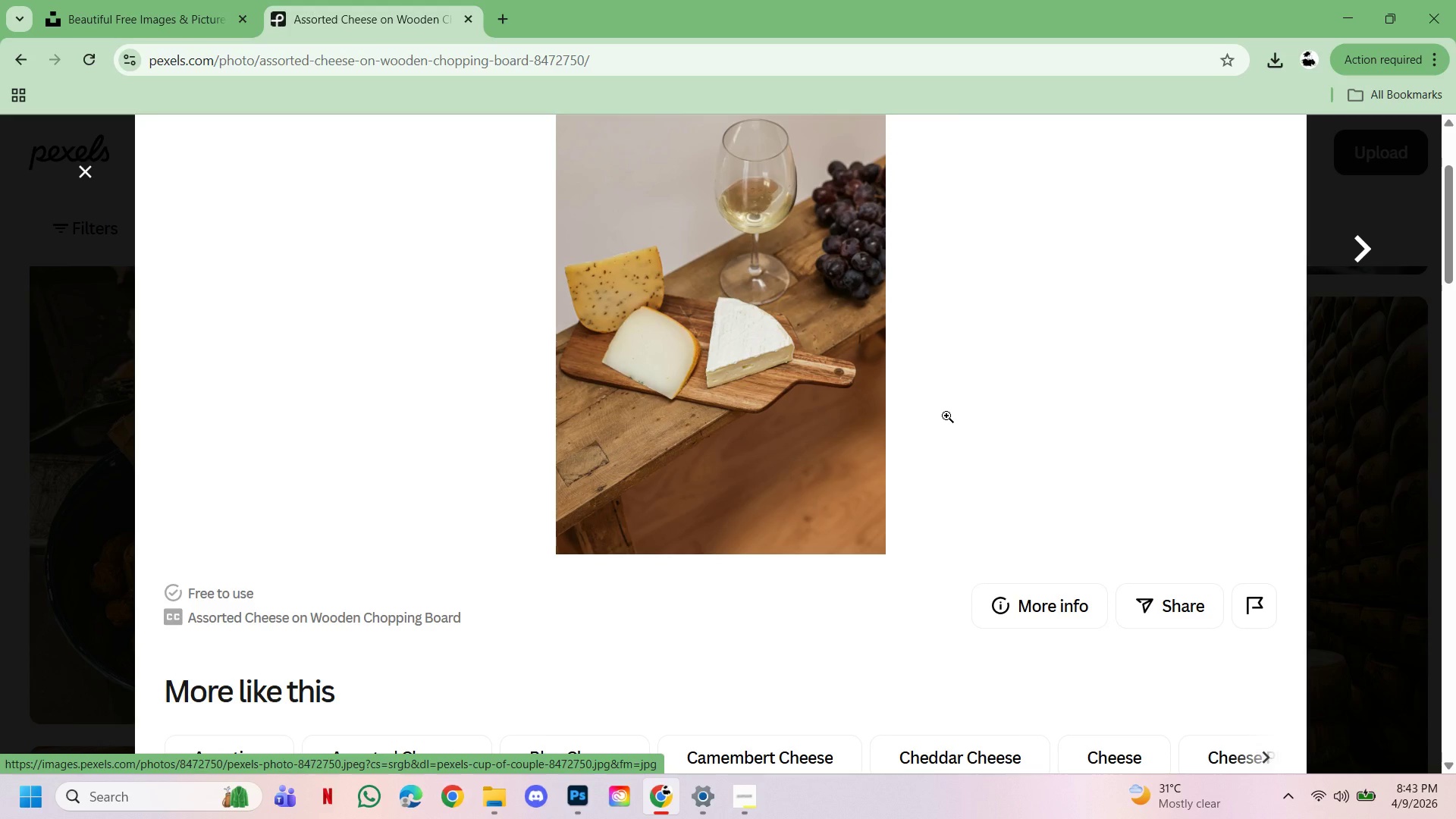 
scroll: coordinate [946, 416], scroll_direction: up, amount: 6.0
 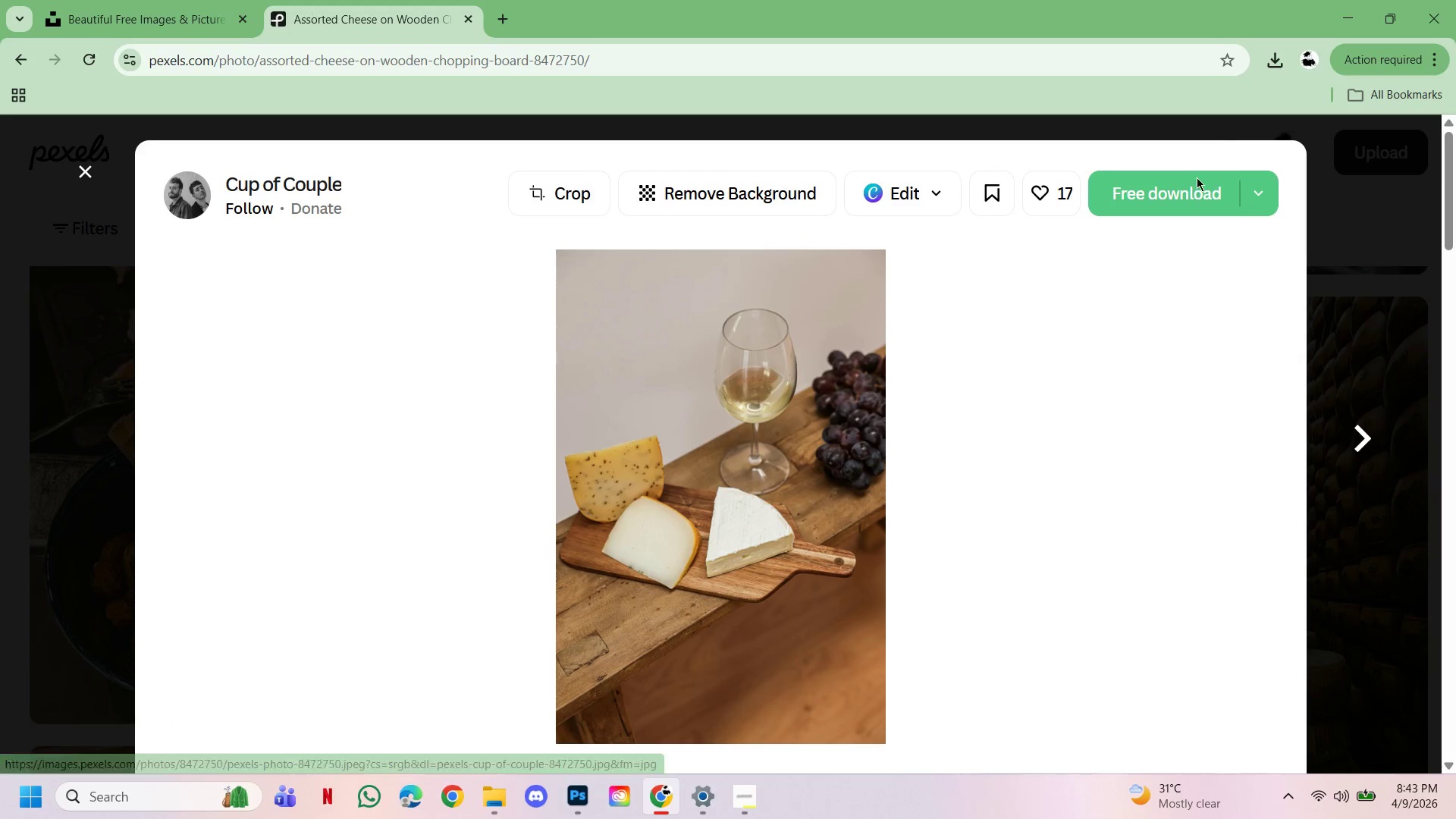 
left_click([1185, 191])
 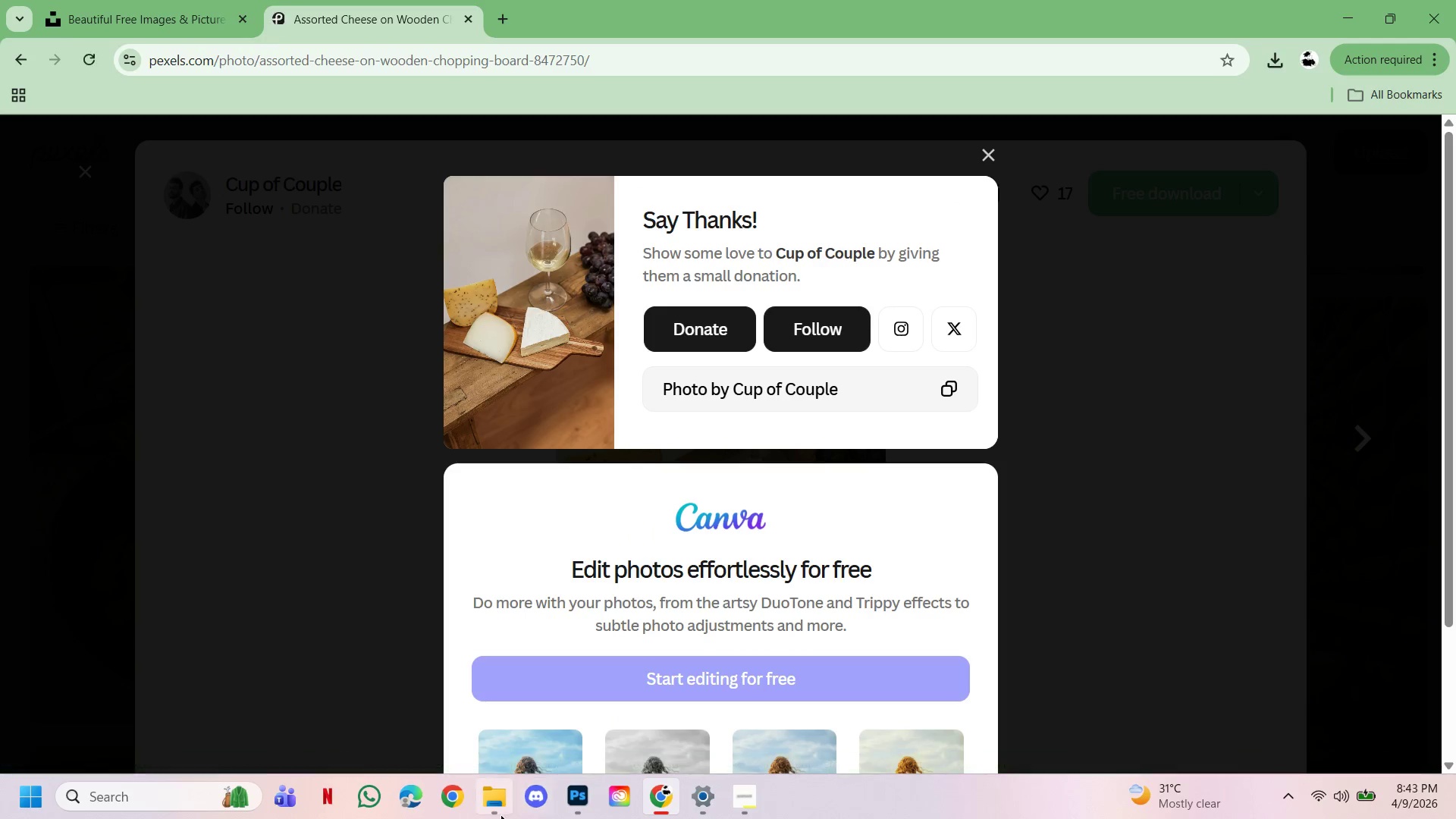 
left_click([501, 809])
 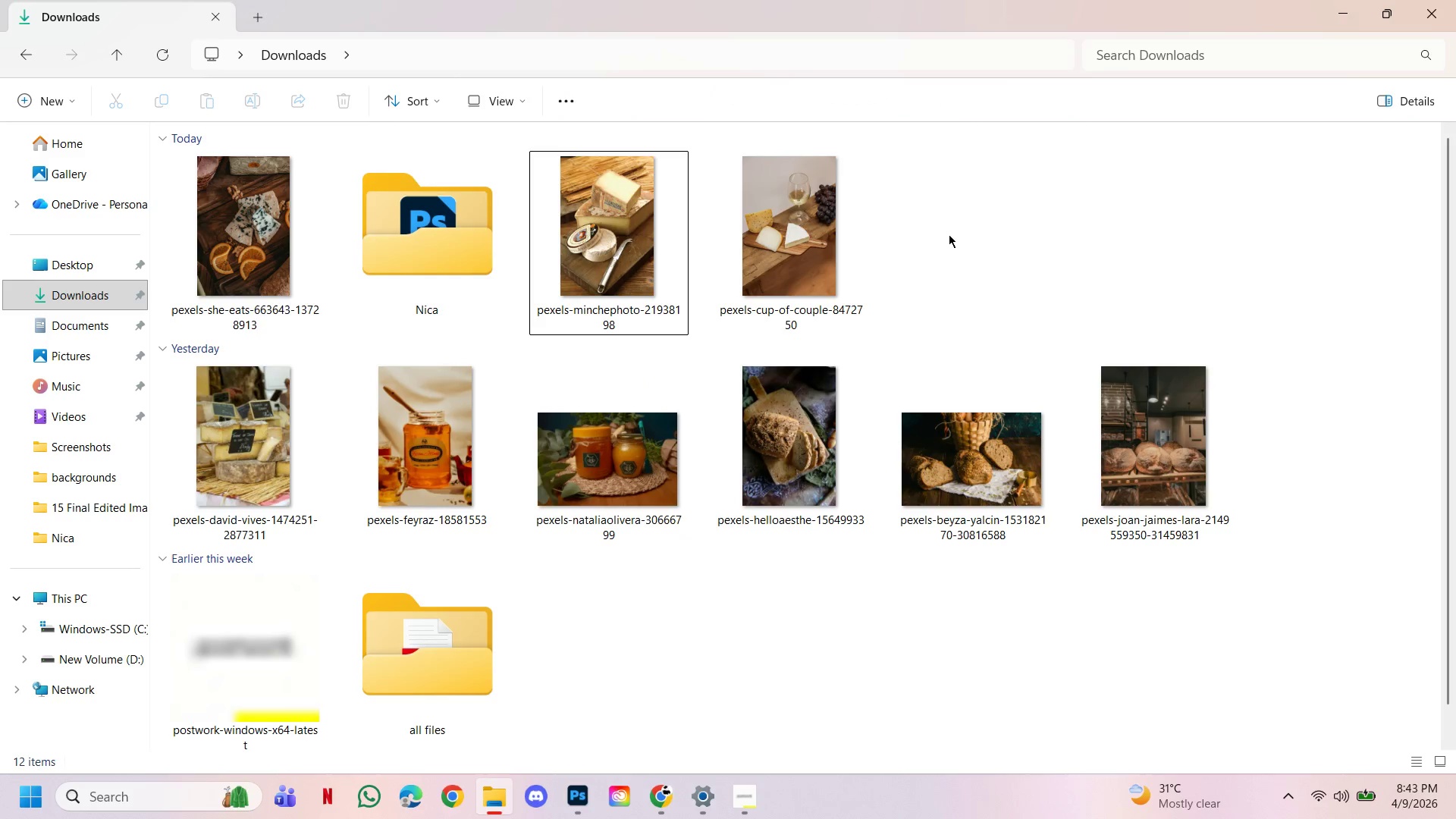 
left_click([810, 266])
 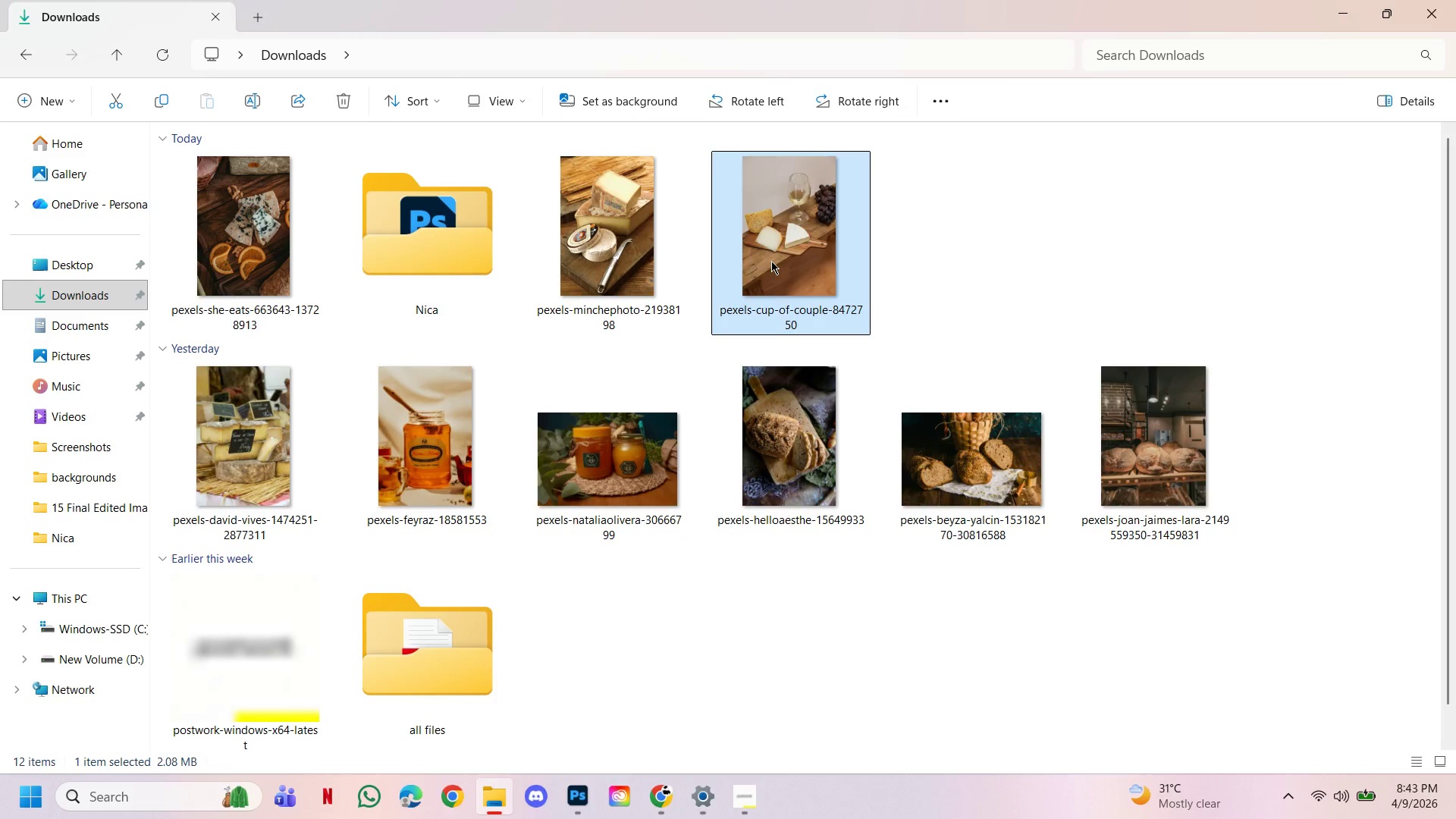 
left_click_drag(start_coordinate=[771, 261], to_coordinate=[688, 373])
 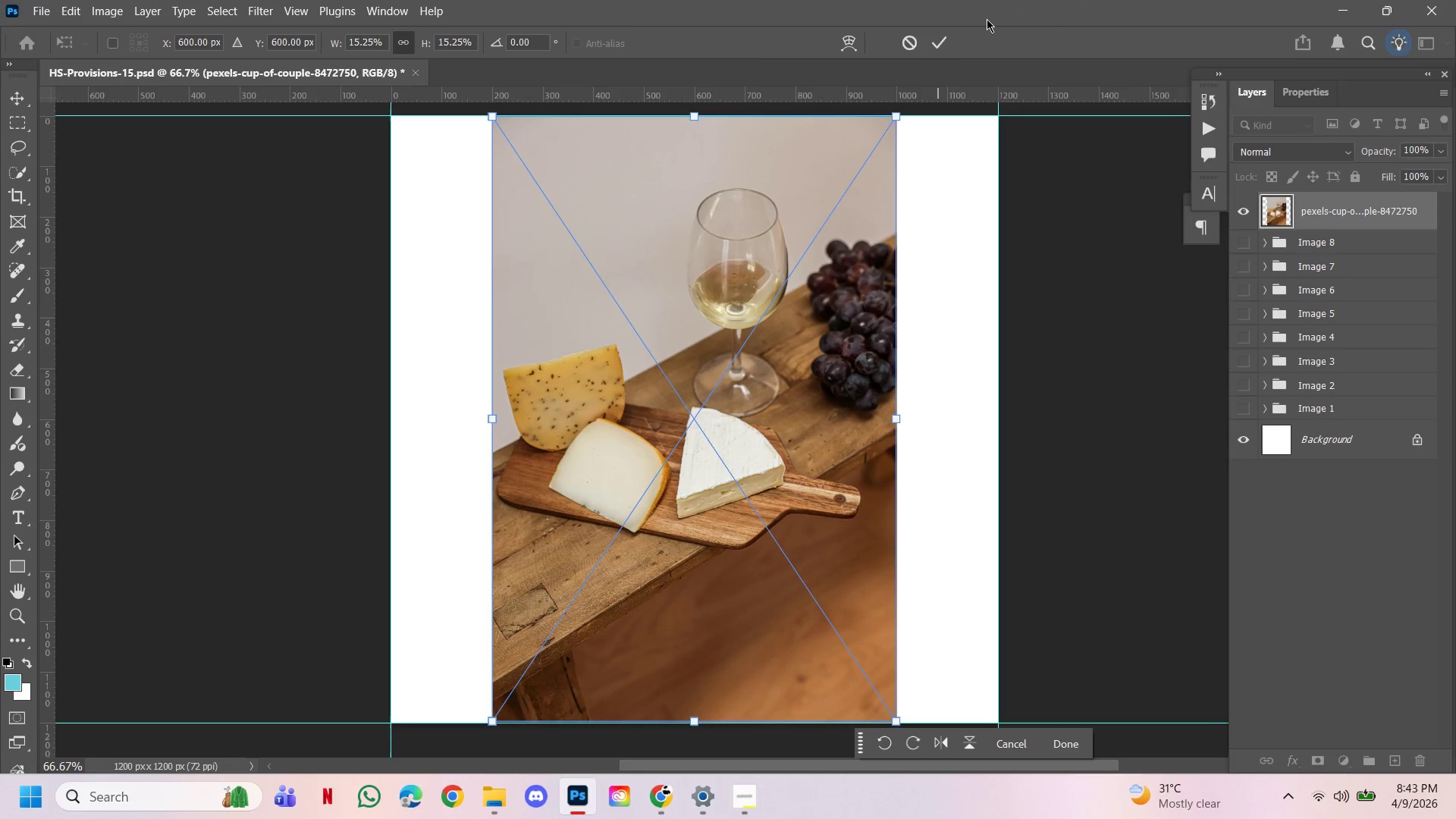 
left_click([943, 42])
 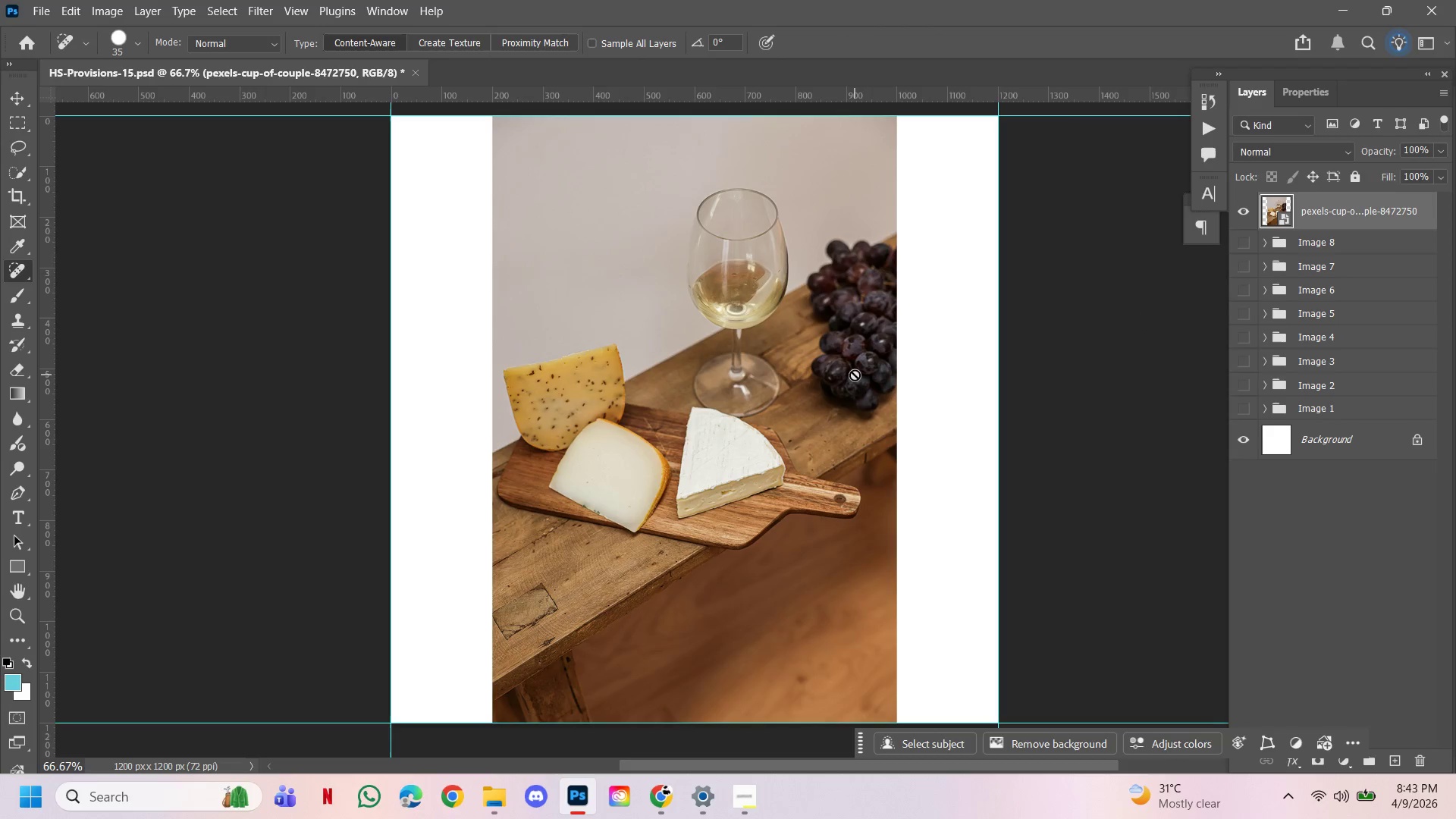 
hold_key(key=ControlLeft, duration=1.08)
 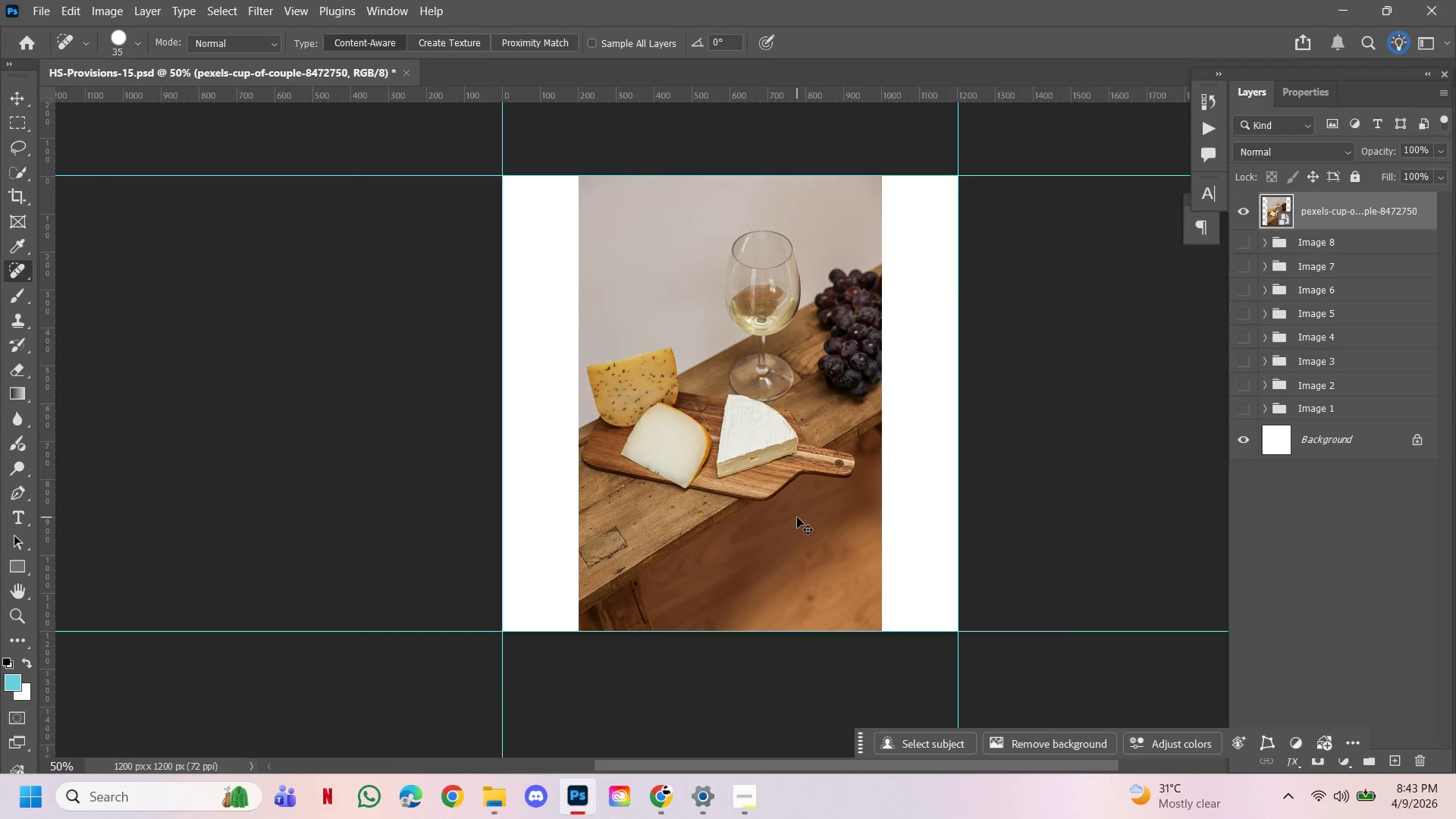 
hold_key(key=Space, duration=0.84)
 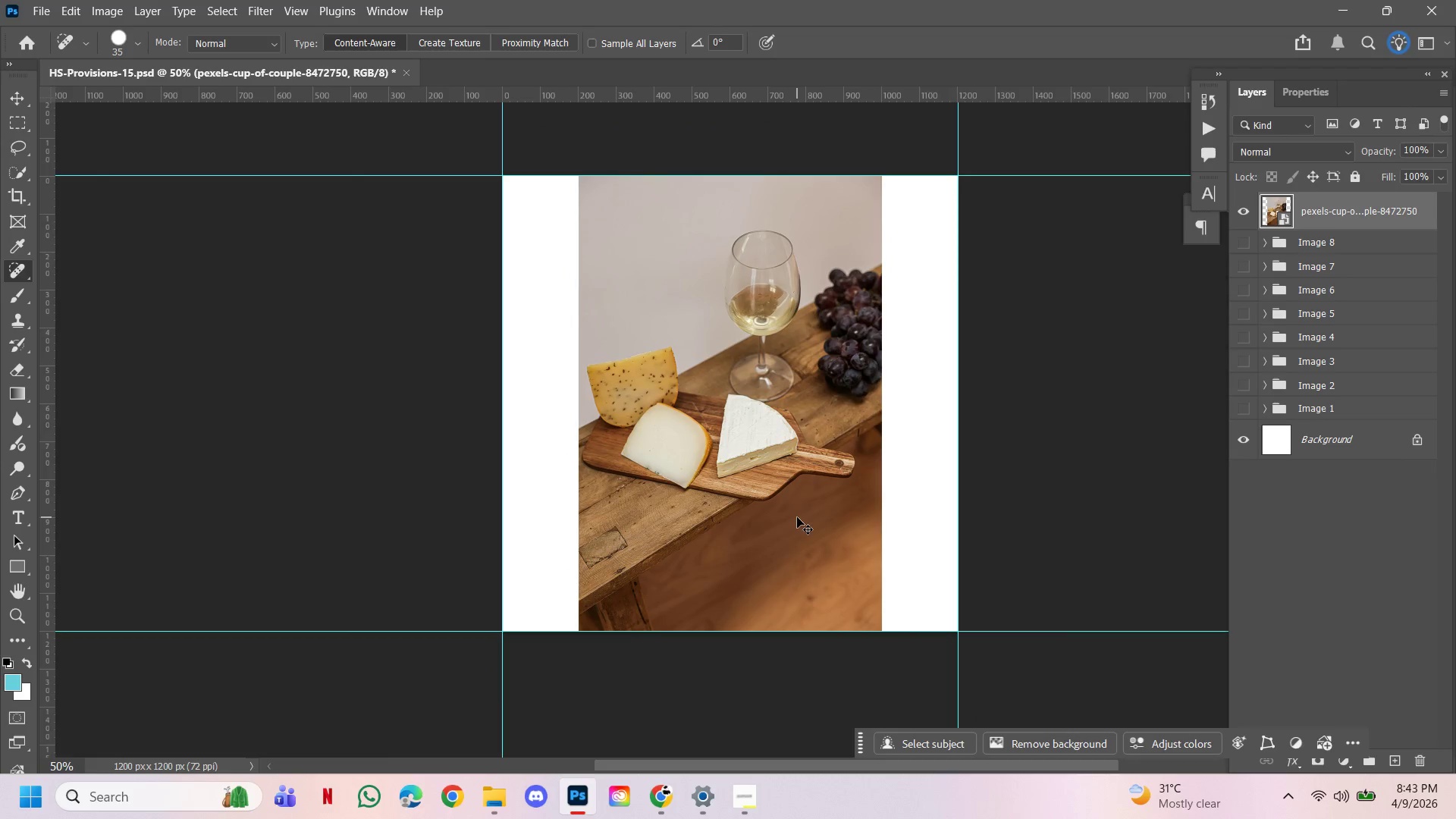 
hold_key(key=AltLeft, duration=0.81)
left_click([836, 356])
 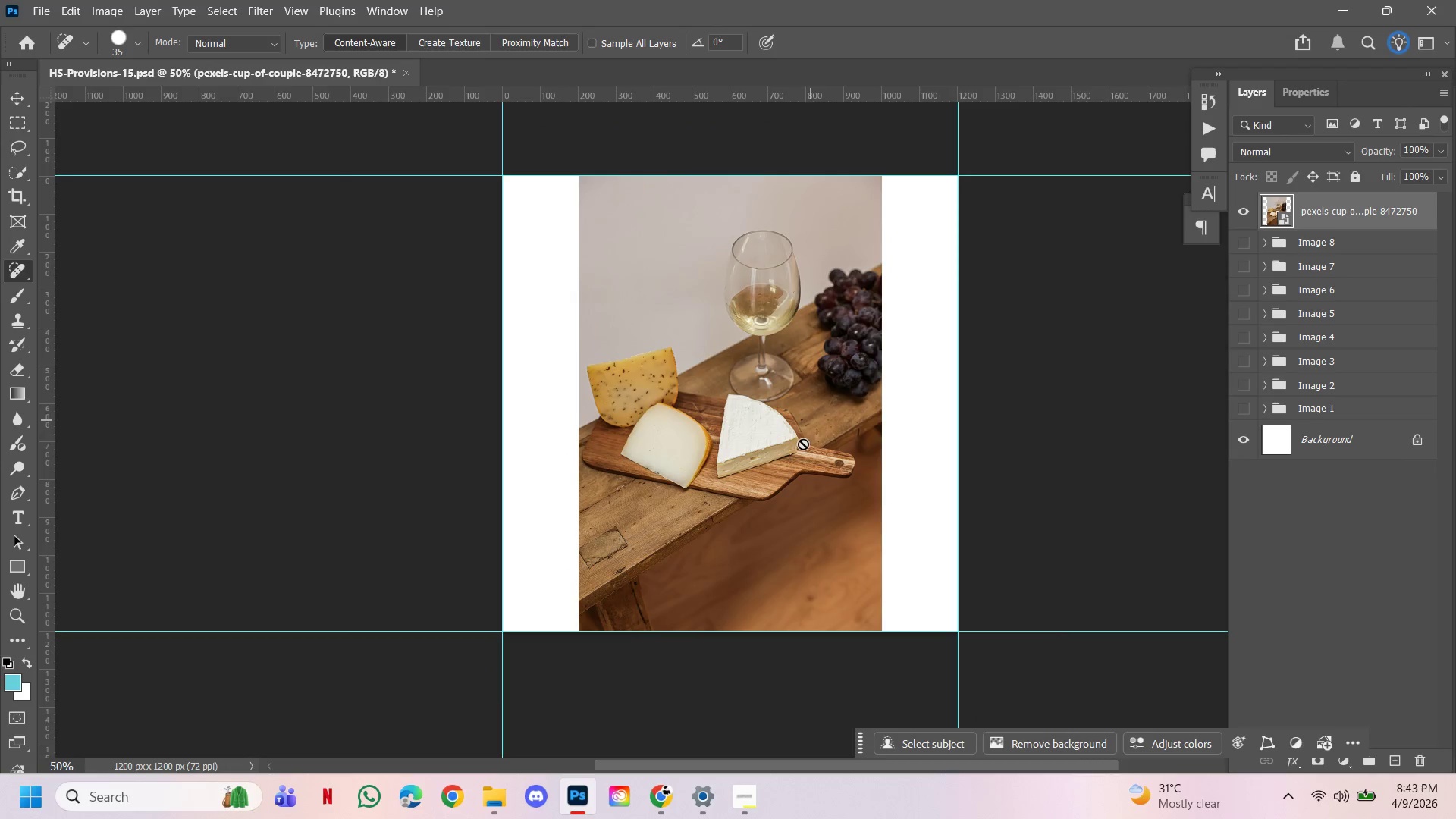 
key(Control+T)
 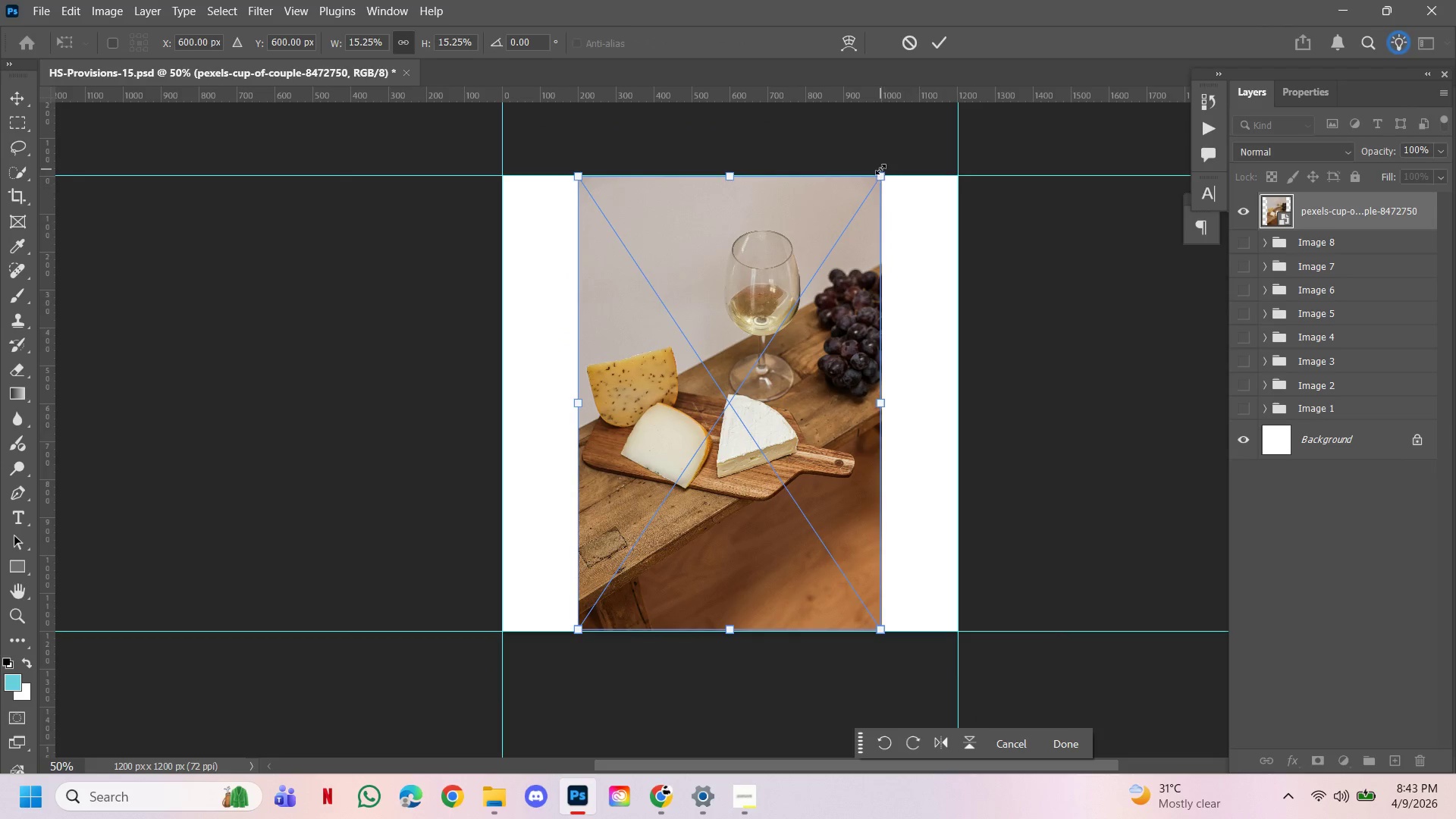 
left_click_drag(start_coordinate=[880, 169], to_coordinate=[1015, 89])
 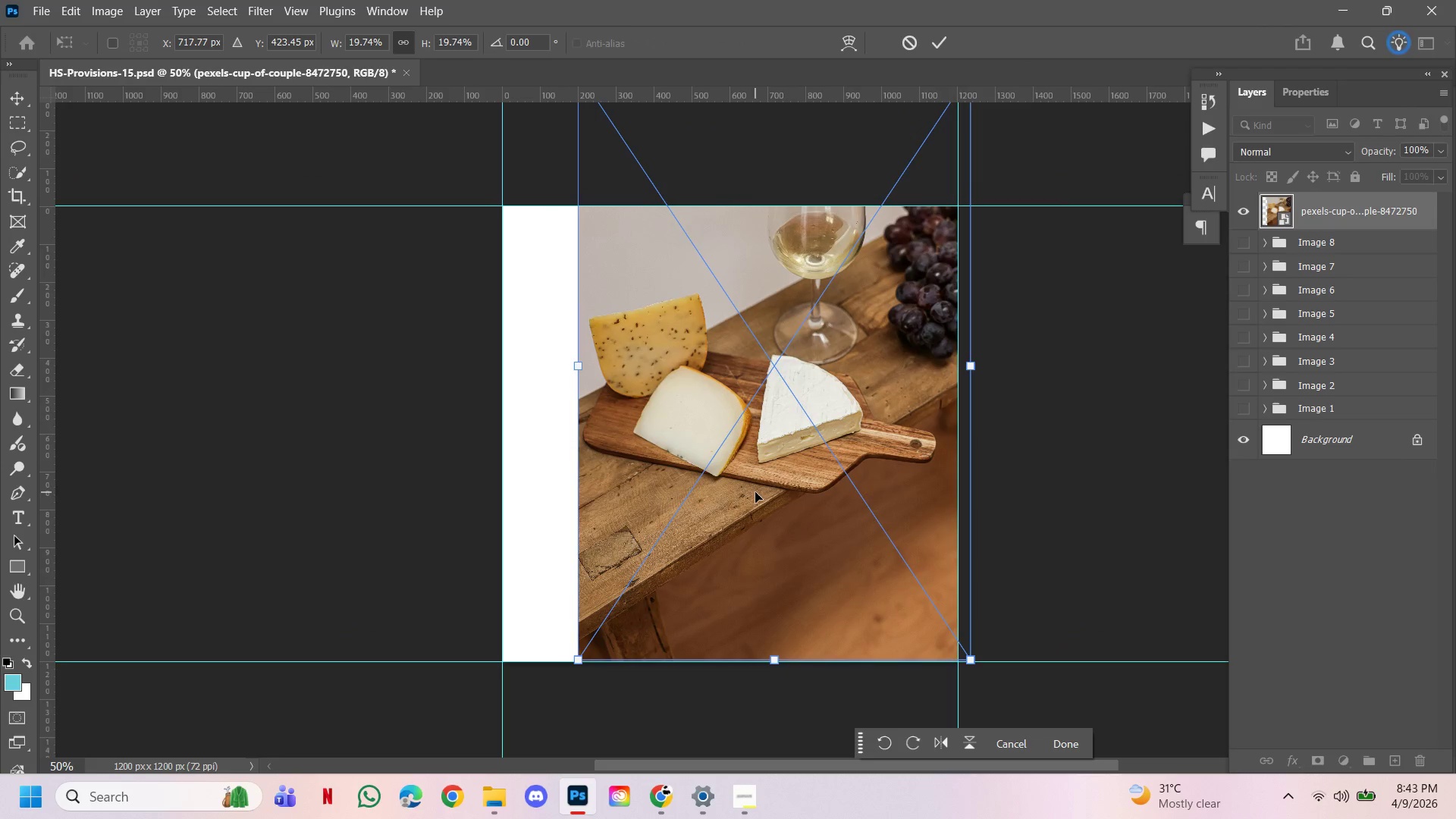 
hold_key(key=ControlLeft, duration=0.84)
 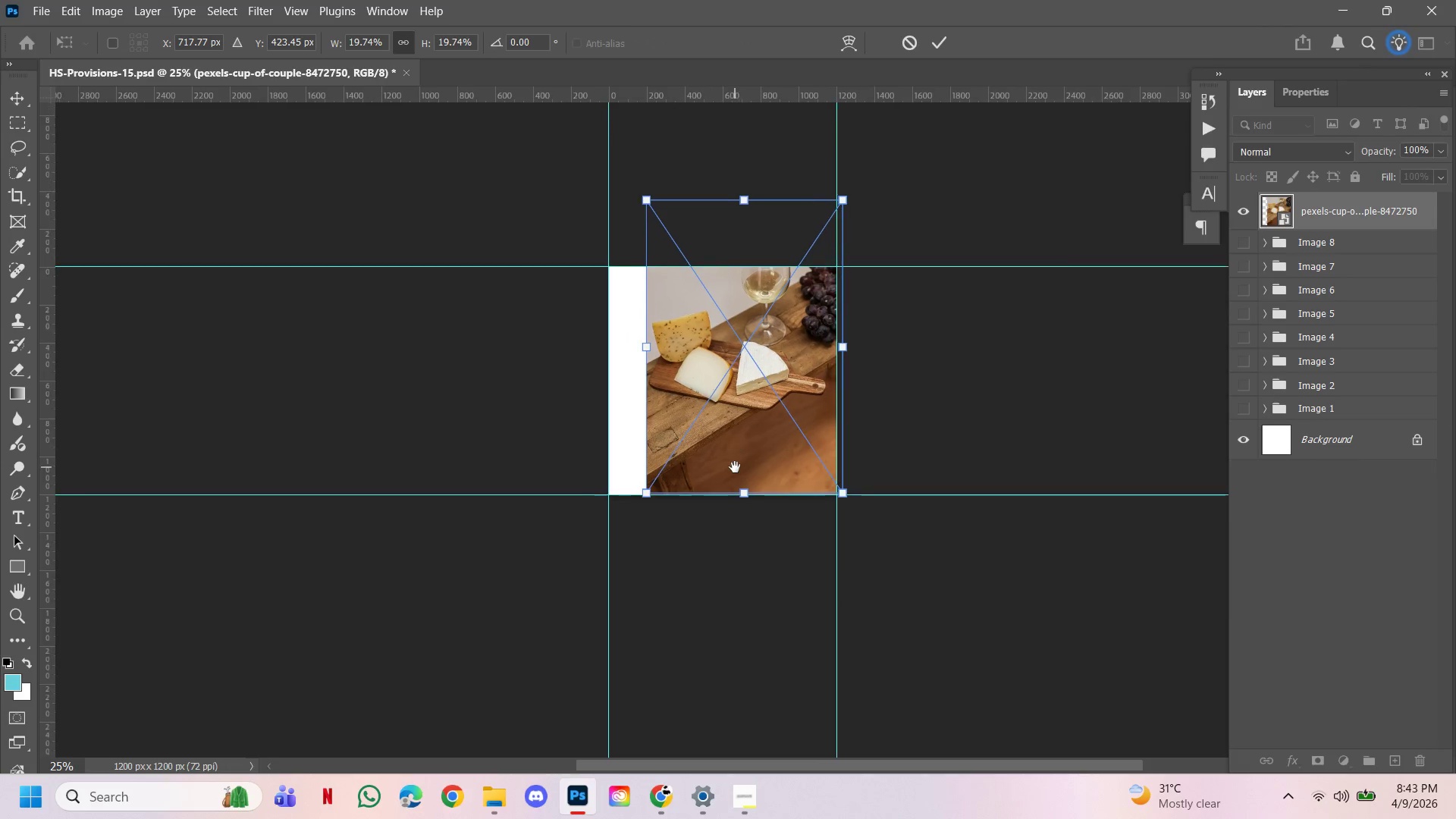 
hold_key(key=AltLeft, duration=0.8)
 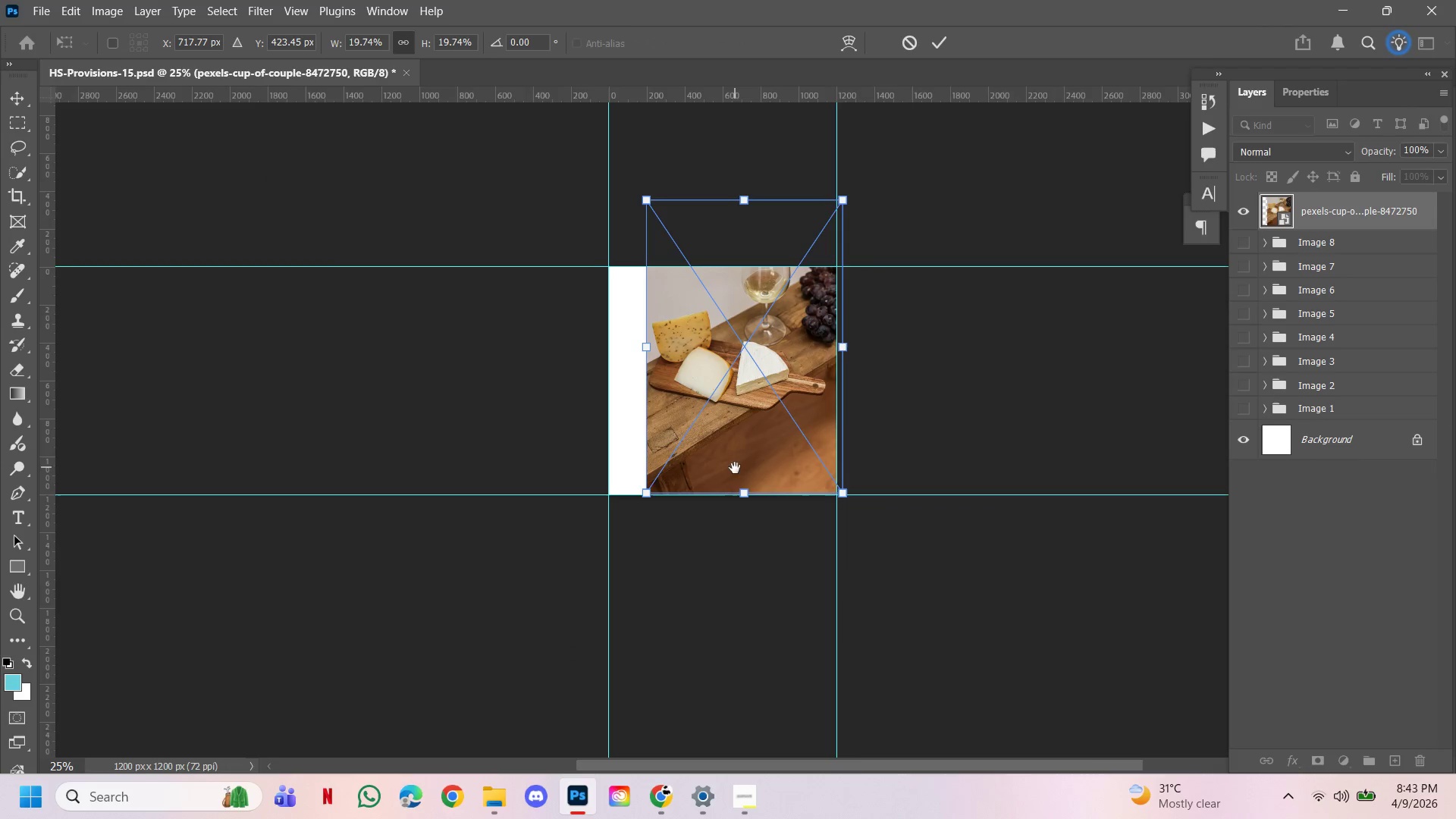 
hold_key(key=Space, duration=1.51)
 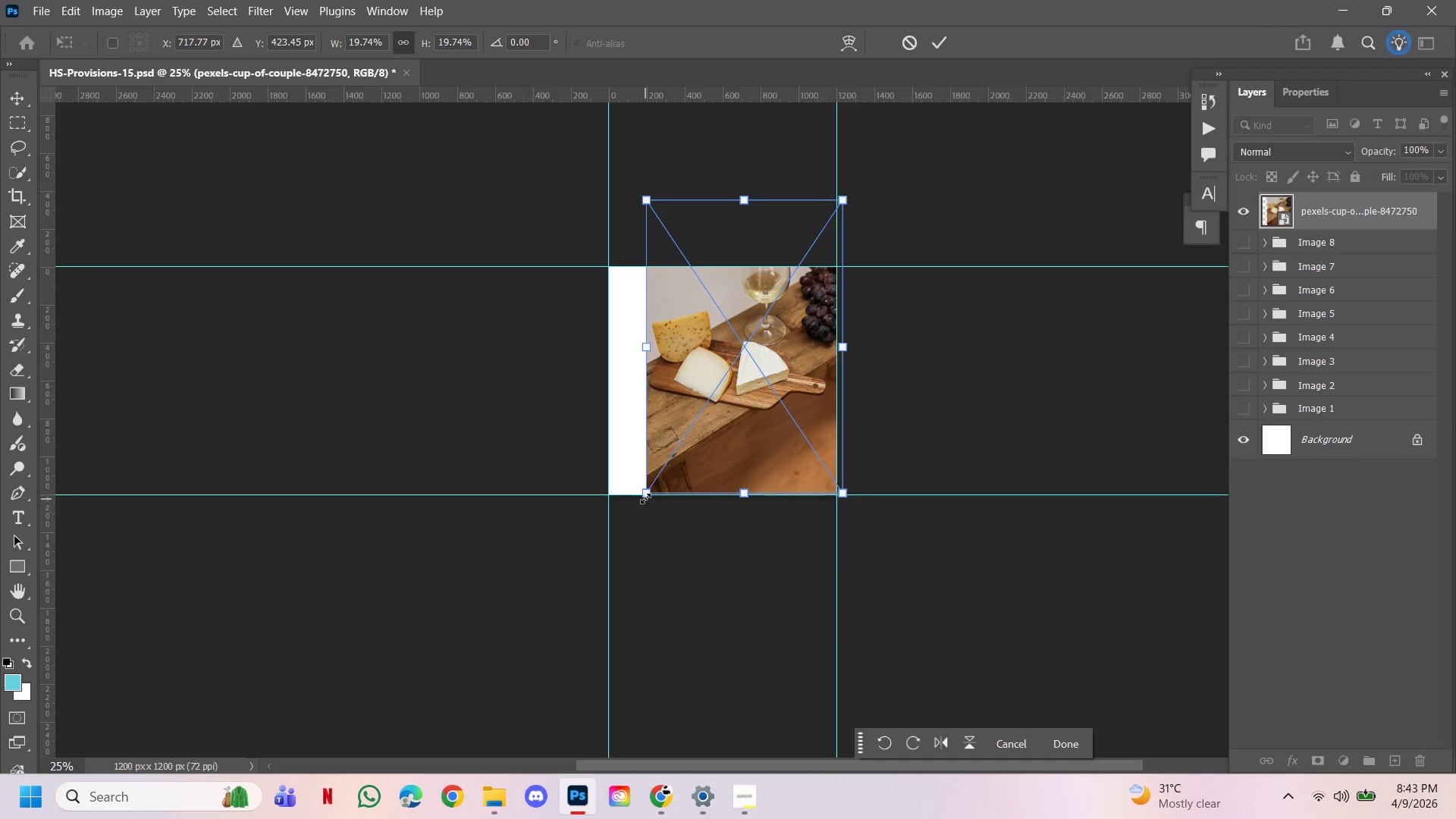 
double_click([711, 552])
 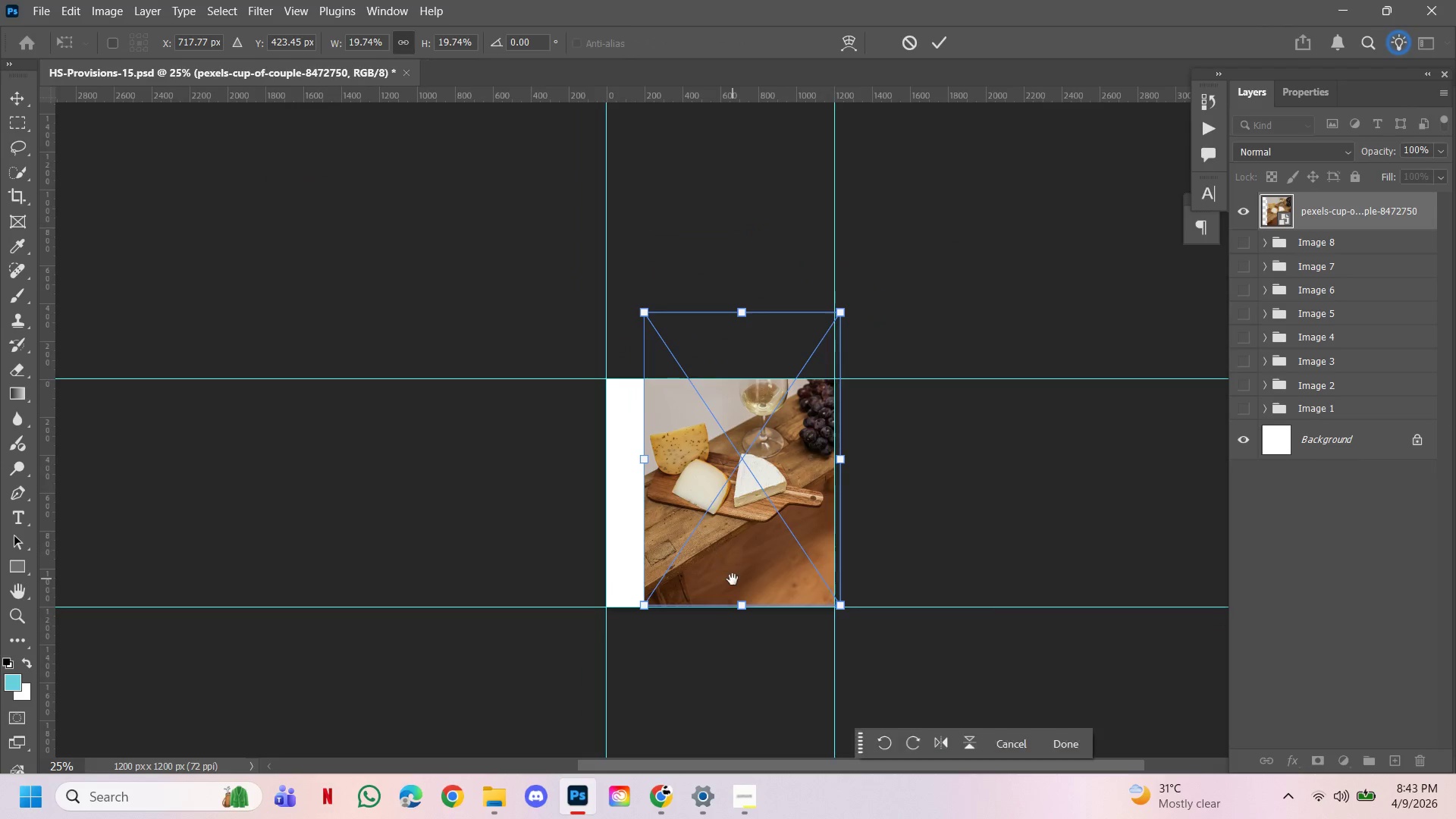 
left_click_drag(start_coordinate=[733, 579], to_coordinate=[735, 467])
 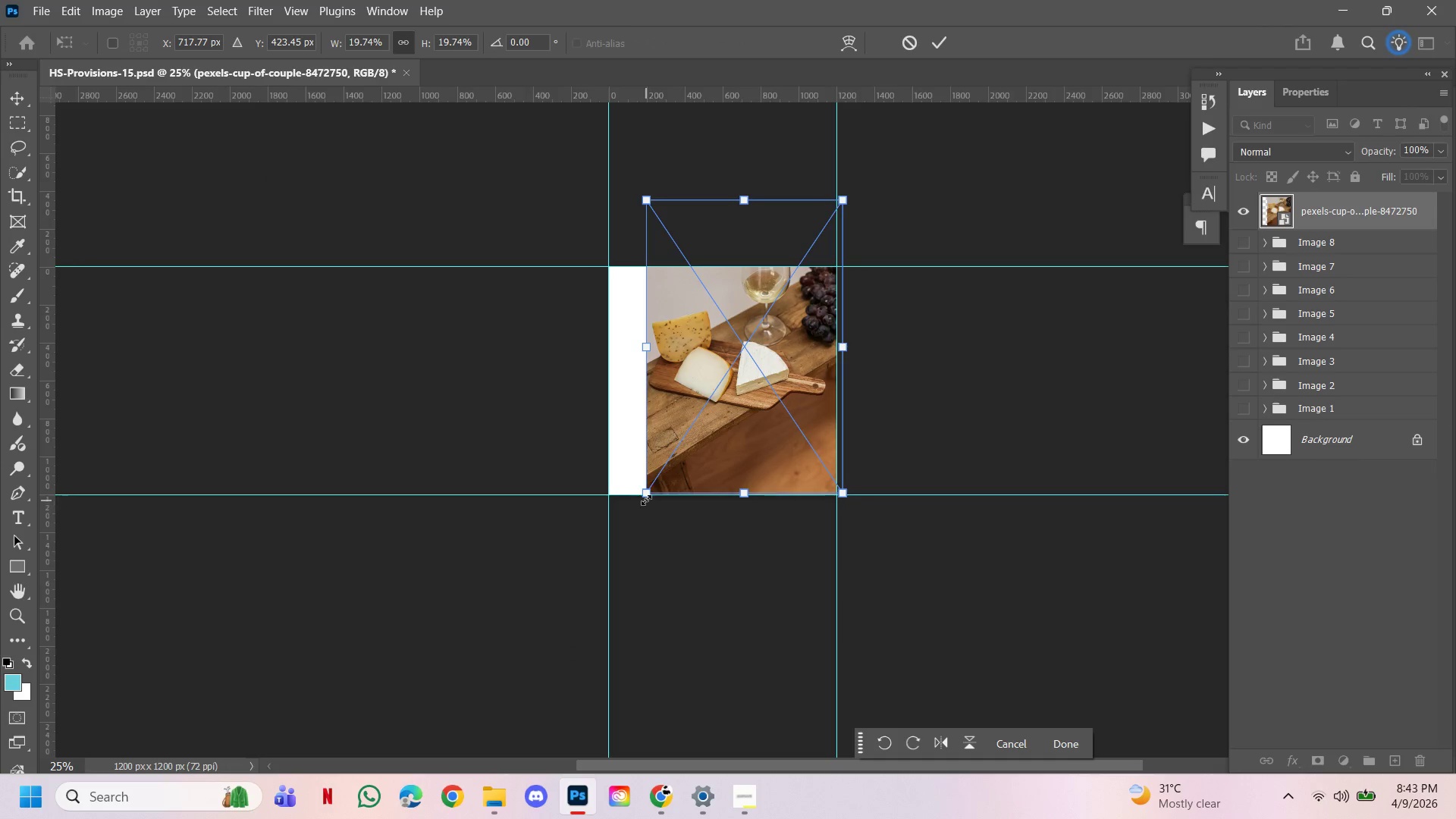 
left_click_drag(start_coordinate=[645, 498], to_coordinate=[611, 578])
 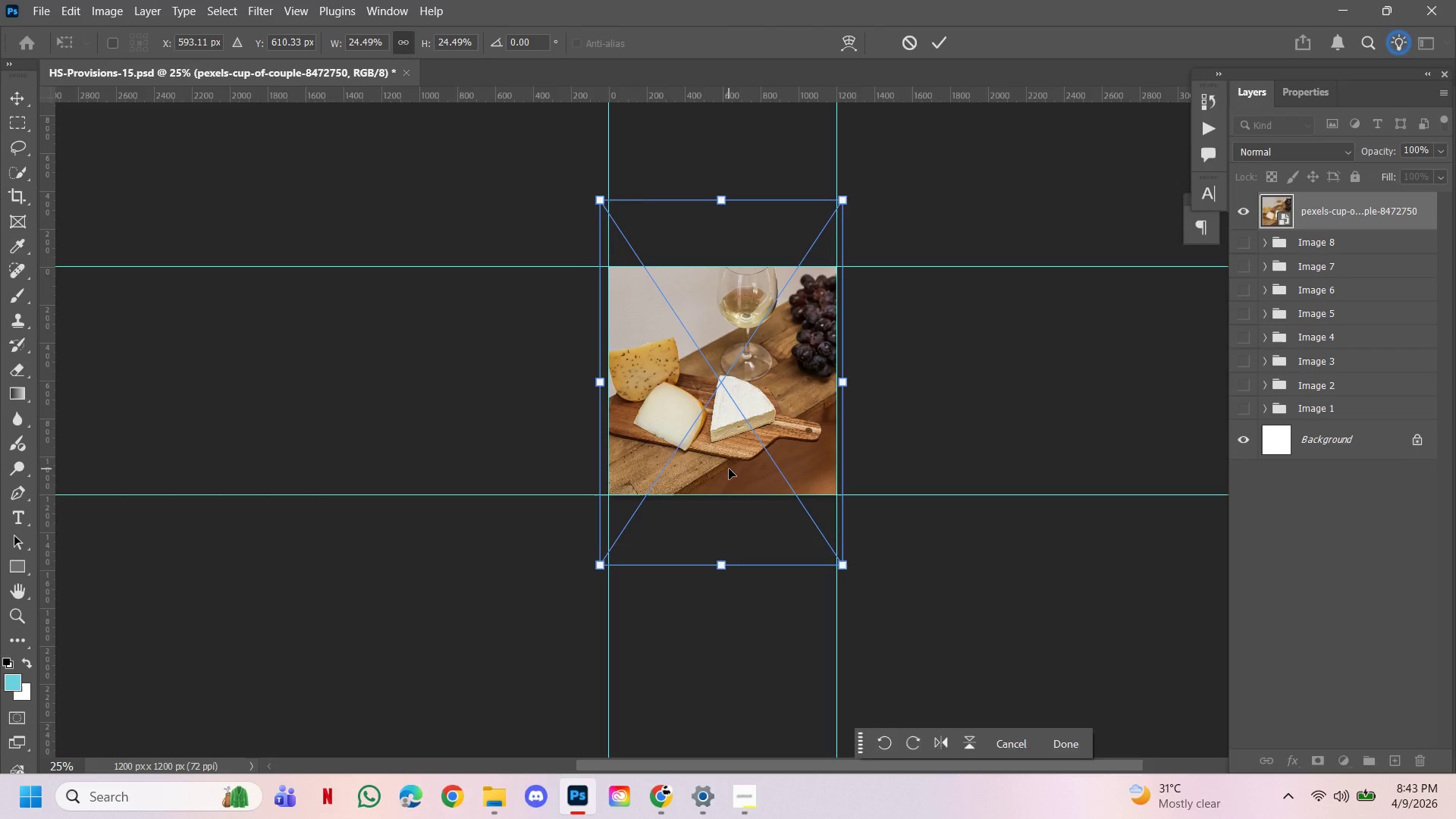 
left_click_drag(start_coordinate=[729, 469], to_coordinate=[733, 487])
 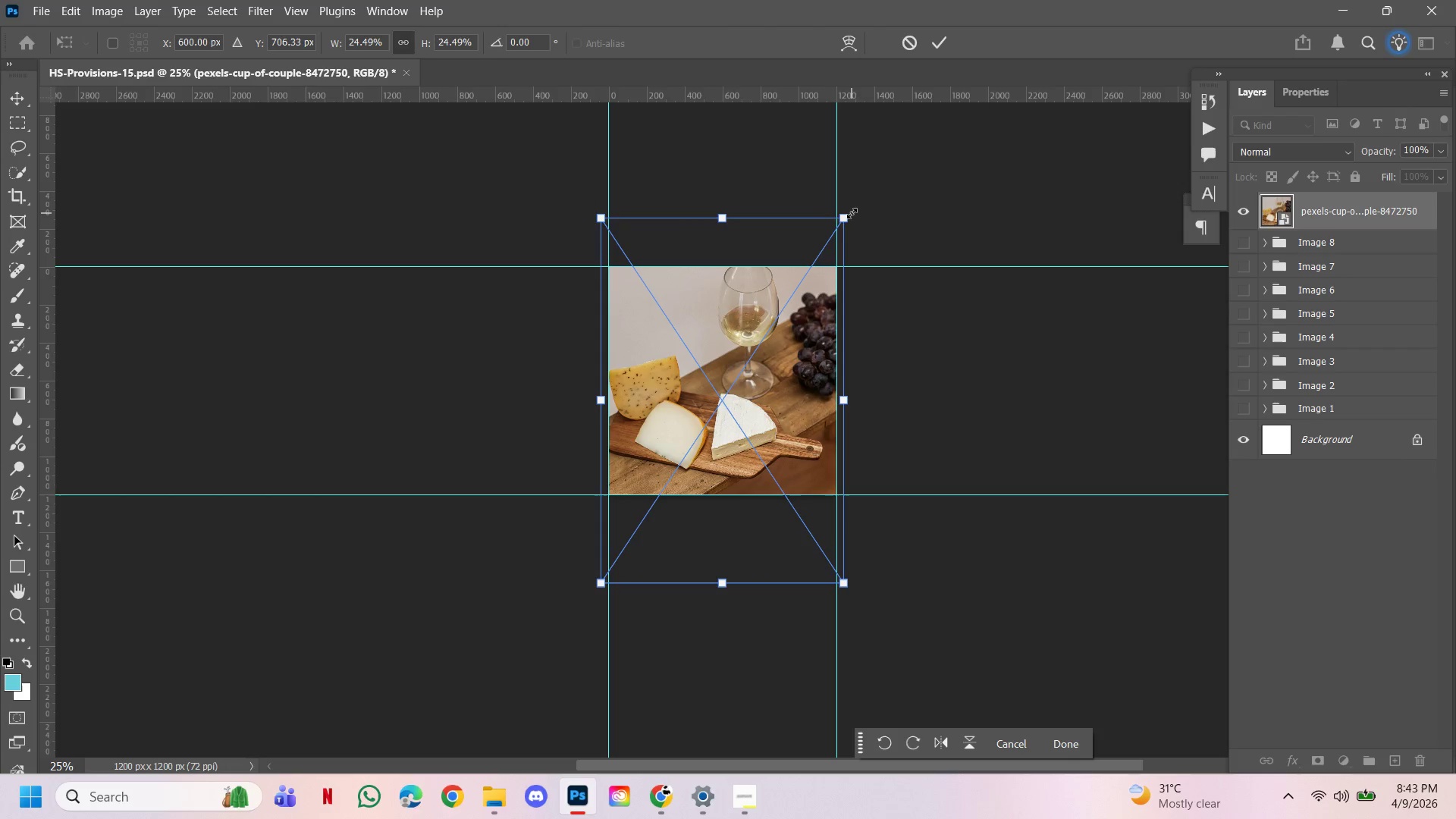 
left_click_drag(start_coordinate=[849, 214], to_coordinate=[865, 203])
 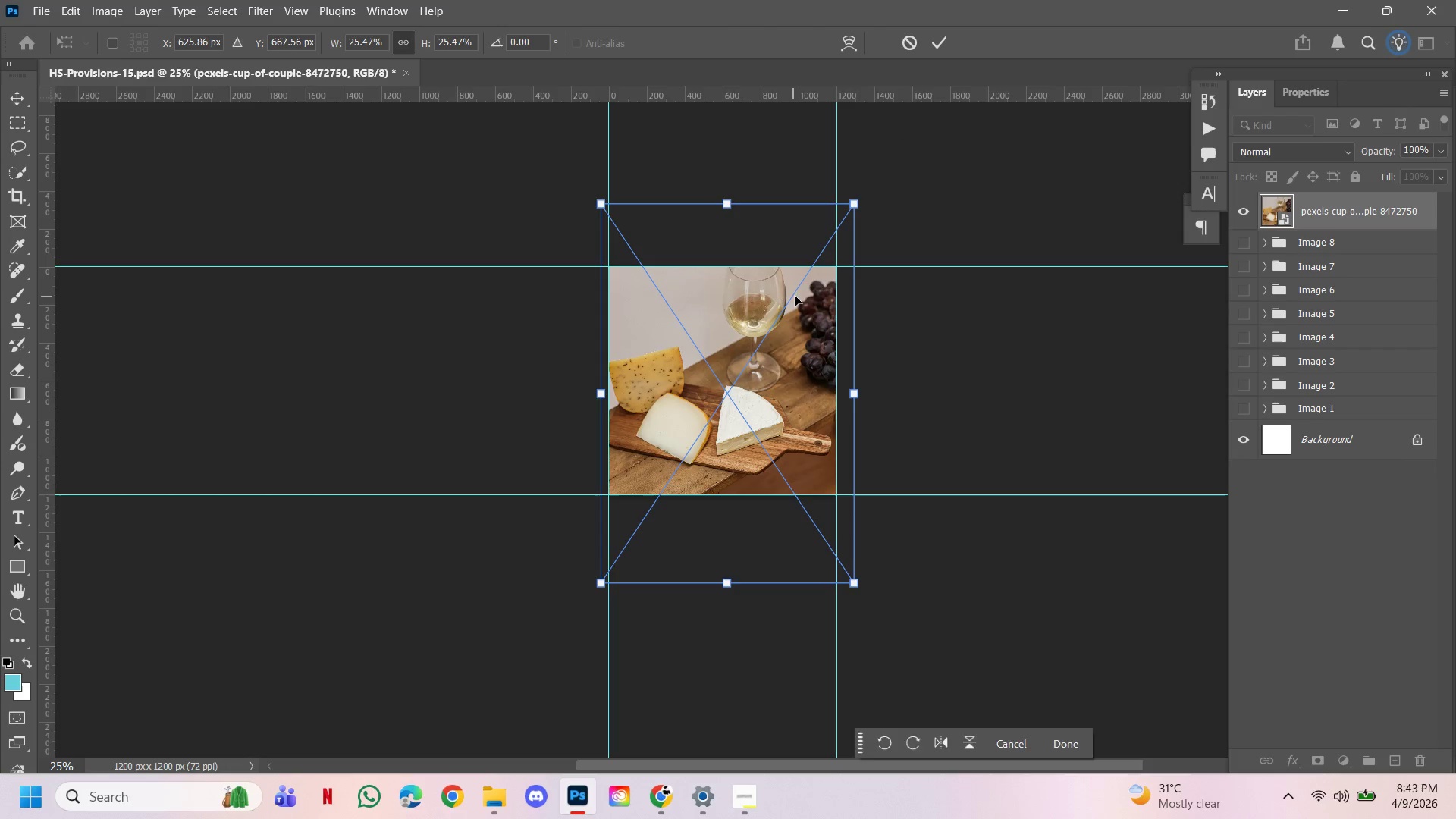 
left_click_drag(start_coordinate=[797, 294], to_coordinate=[800, 266])
 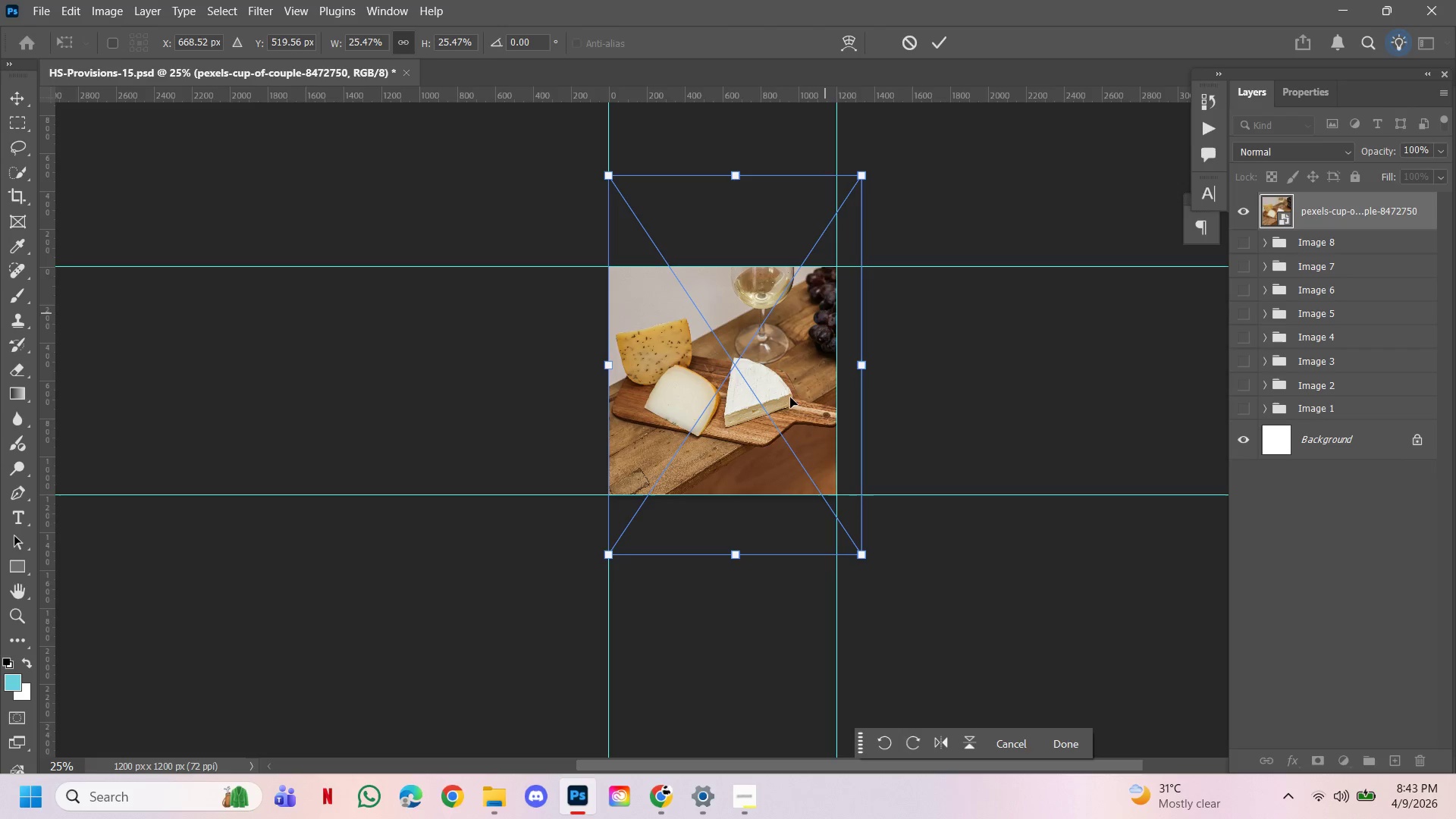 
hold_key(key=ControlLeft, duration=1.16)
 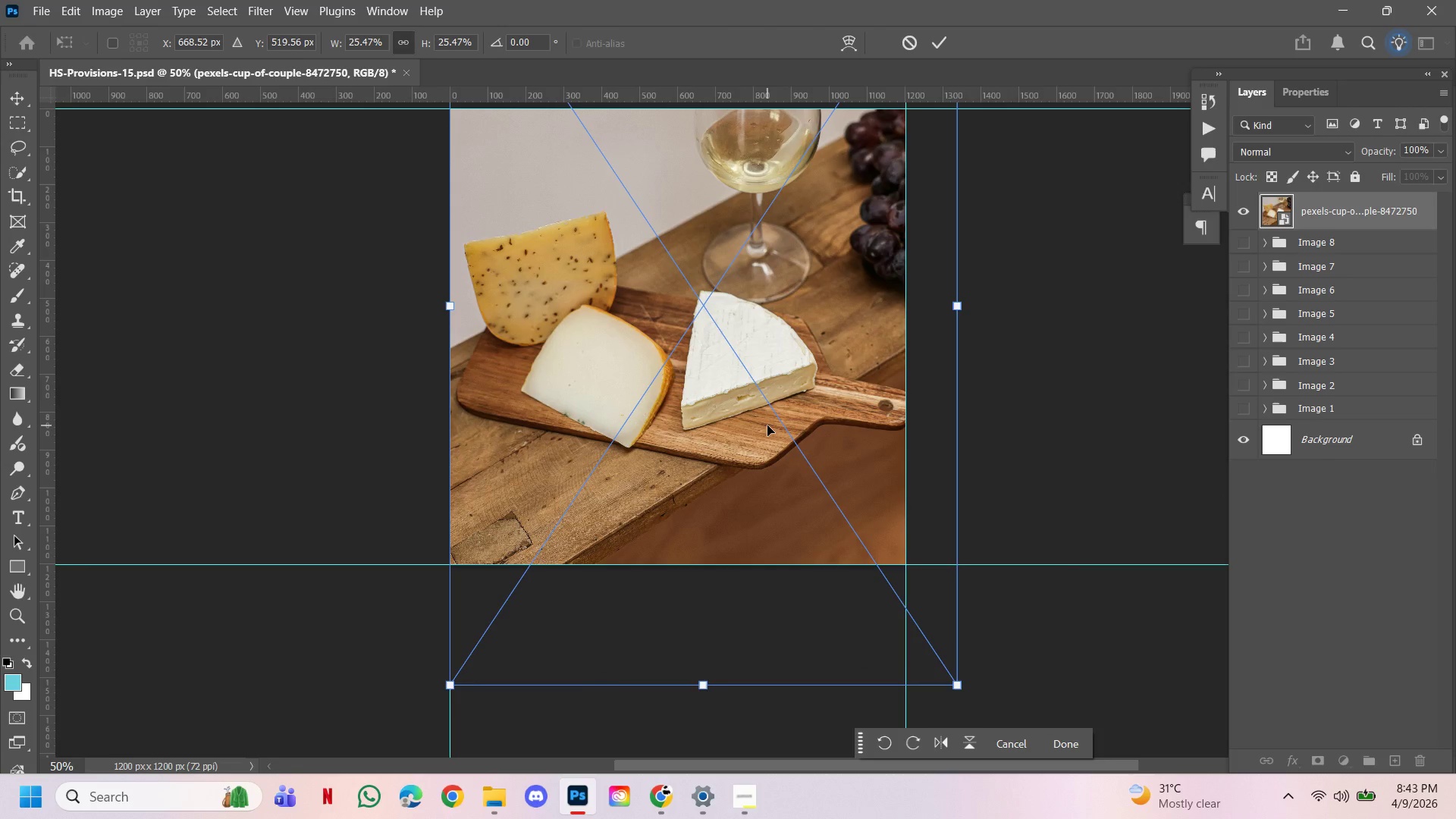 
hold_key(key=Space, duration=1.06)
 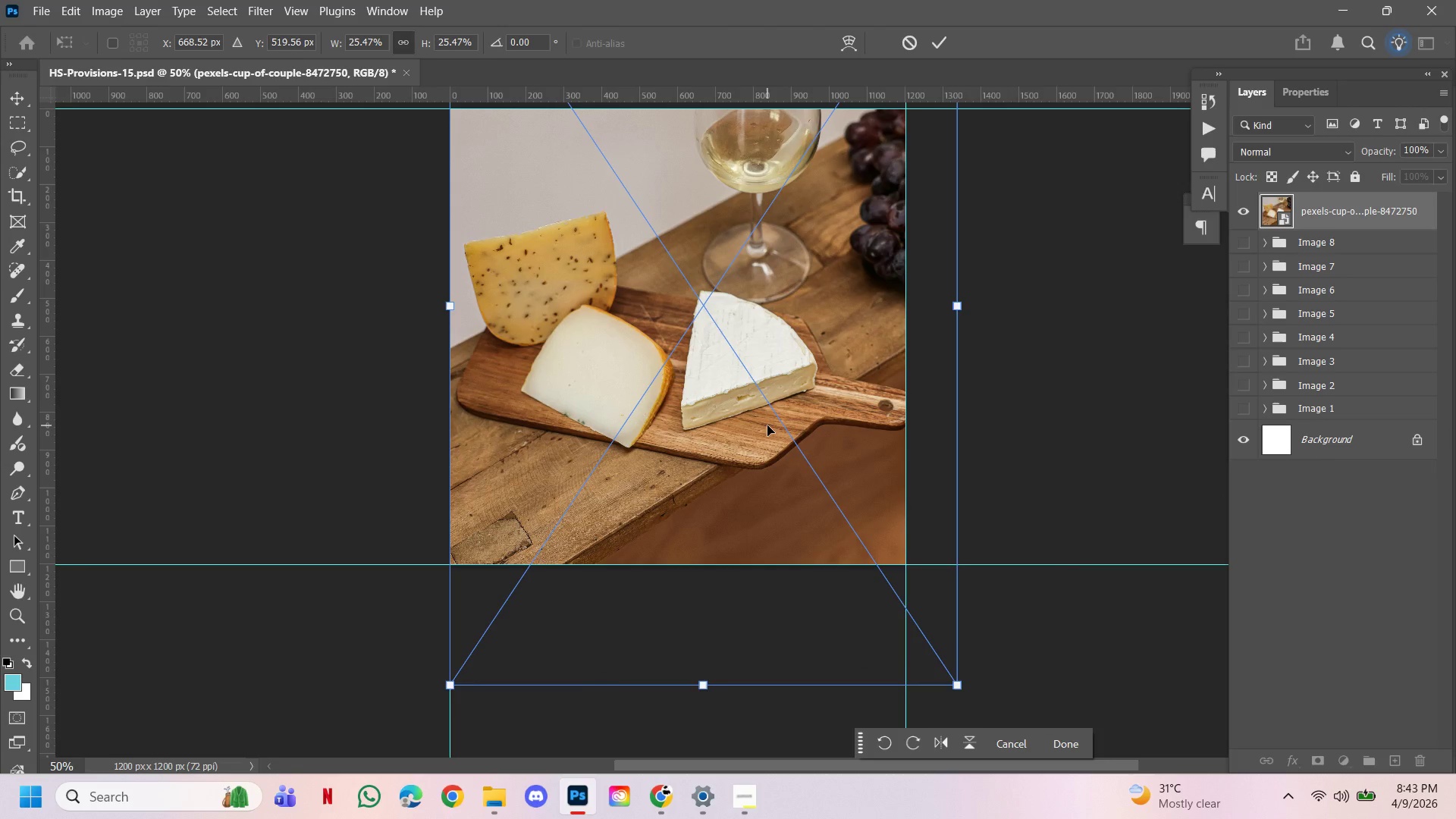 
double_click([767, 425])
 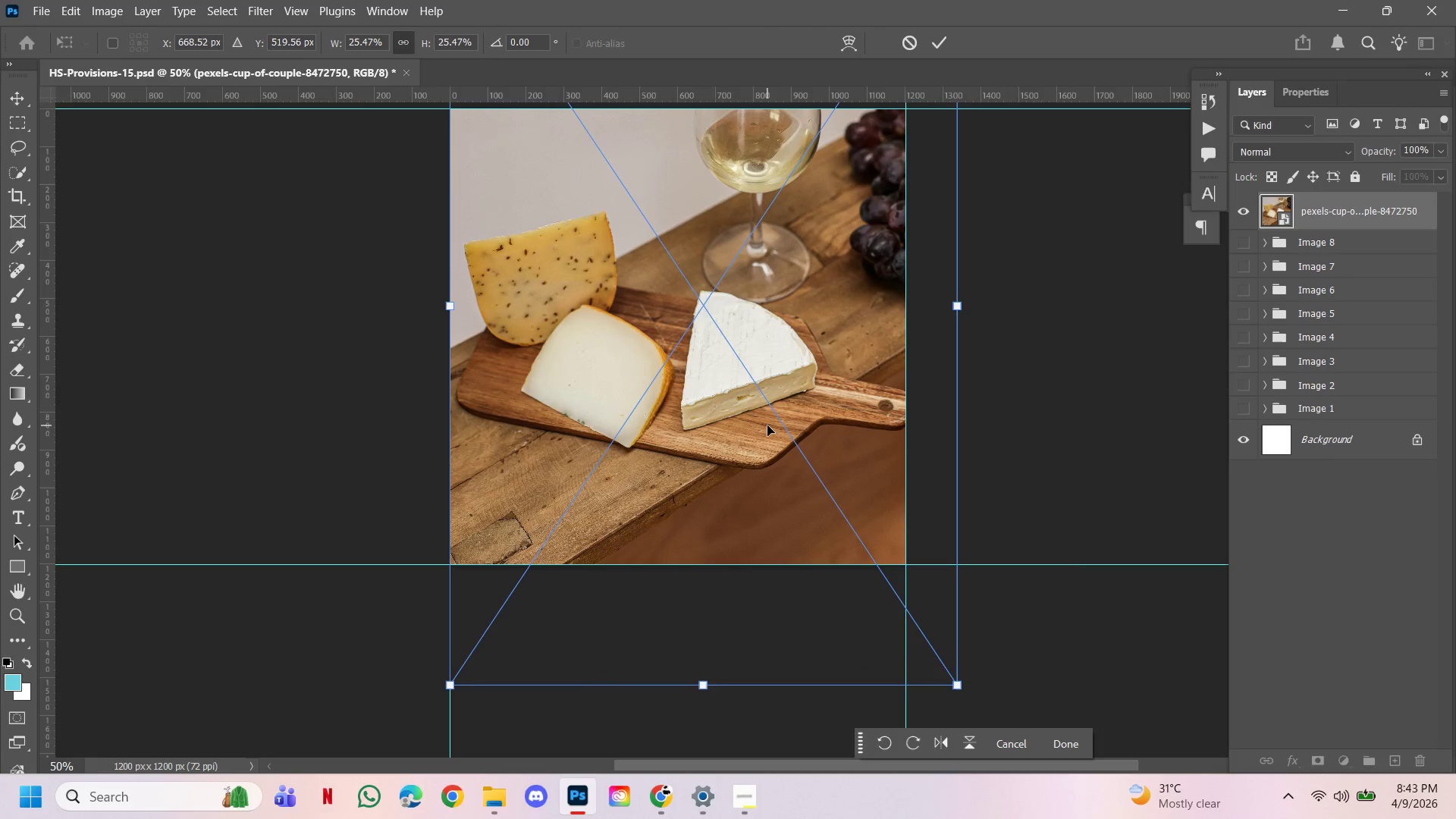 
key(ArrowLeft)
 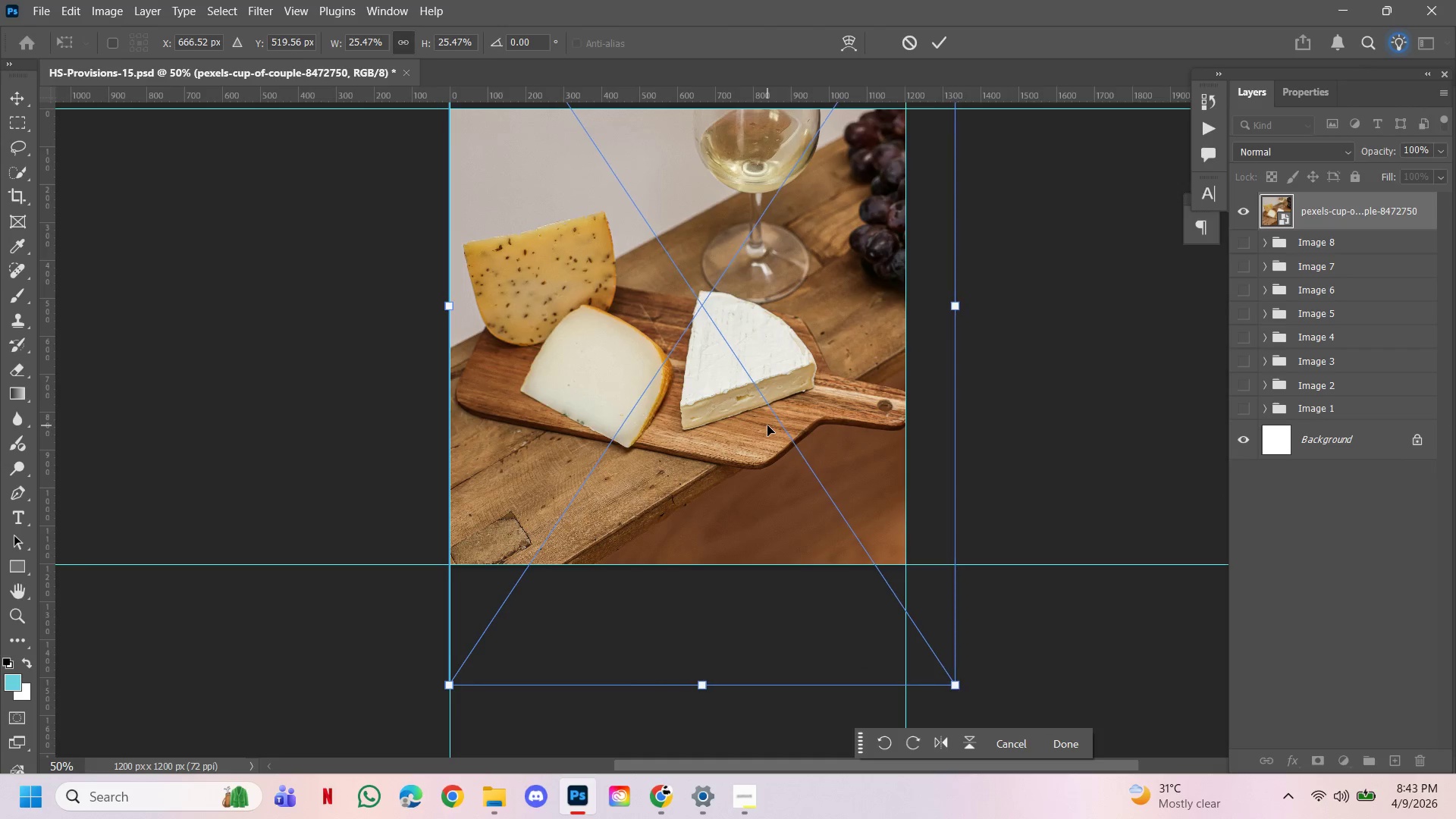 
key(ArrowLeft)
 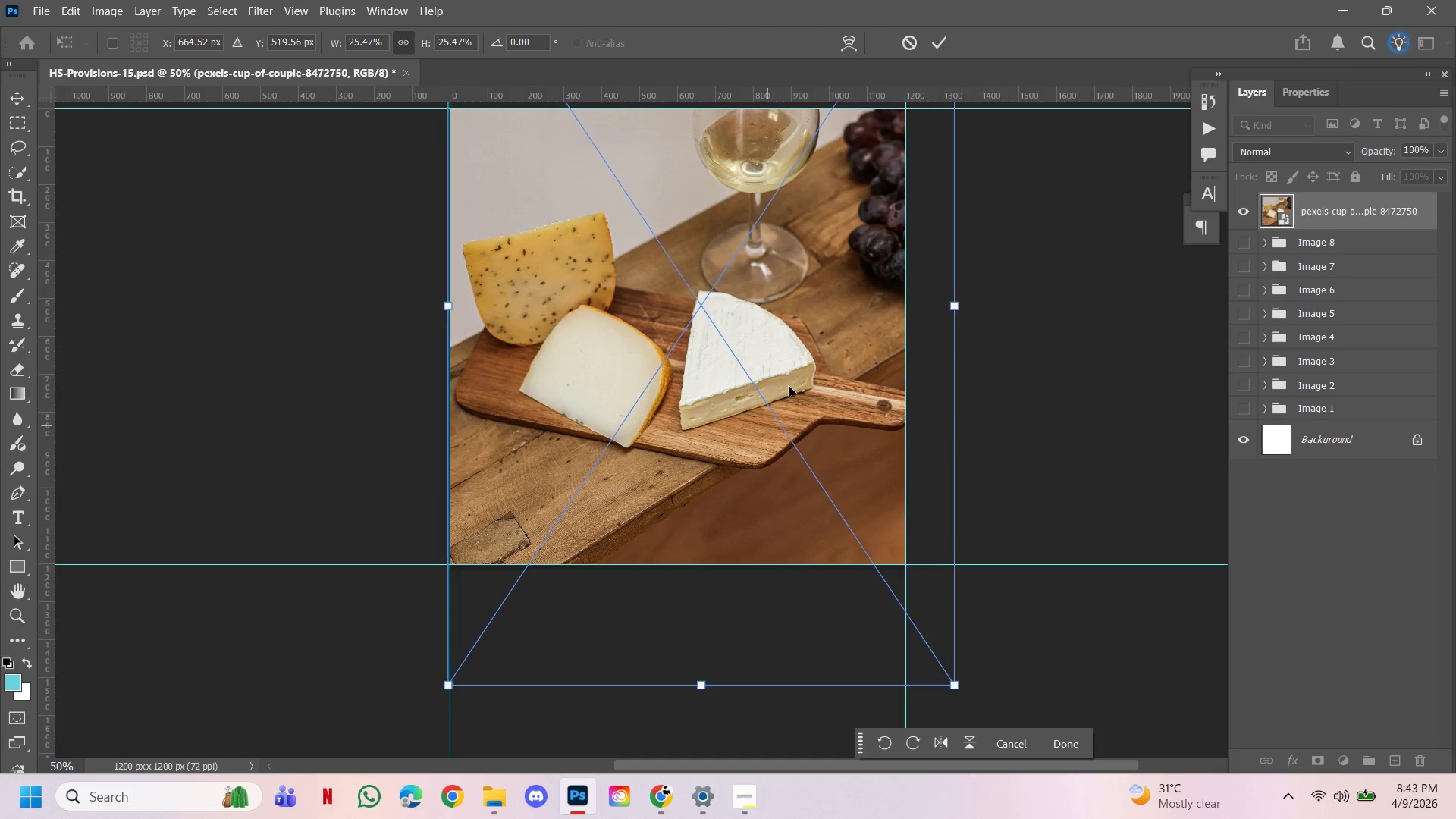 
key(ArrowLeft)
 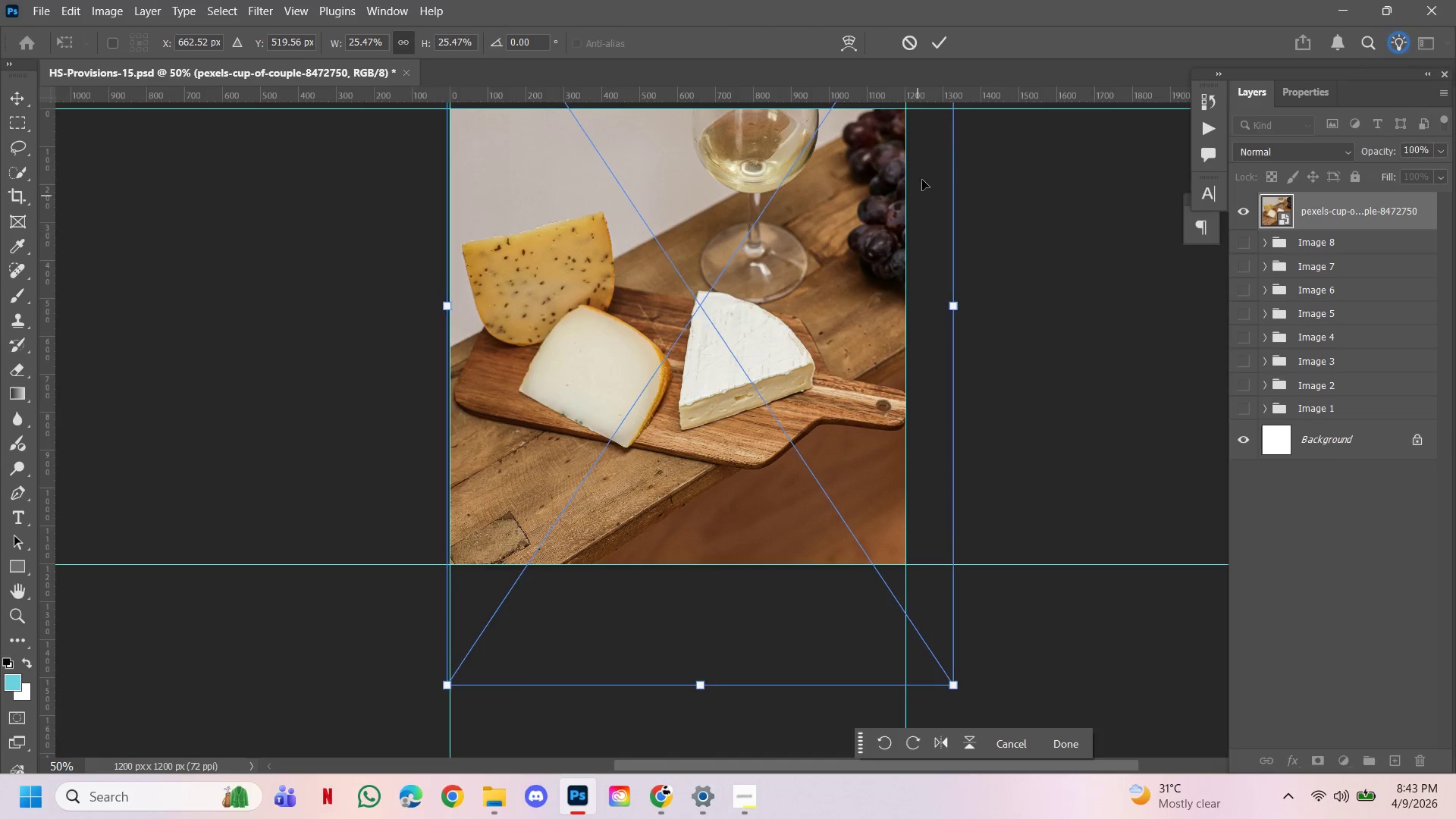 
key(ArrowLeft)
 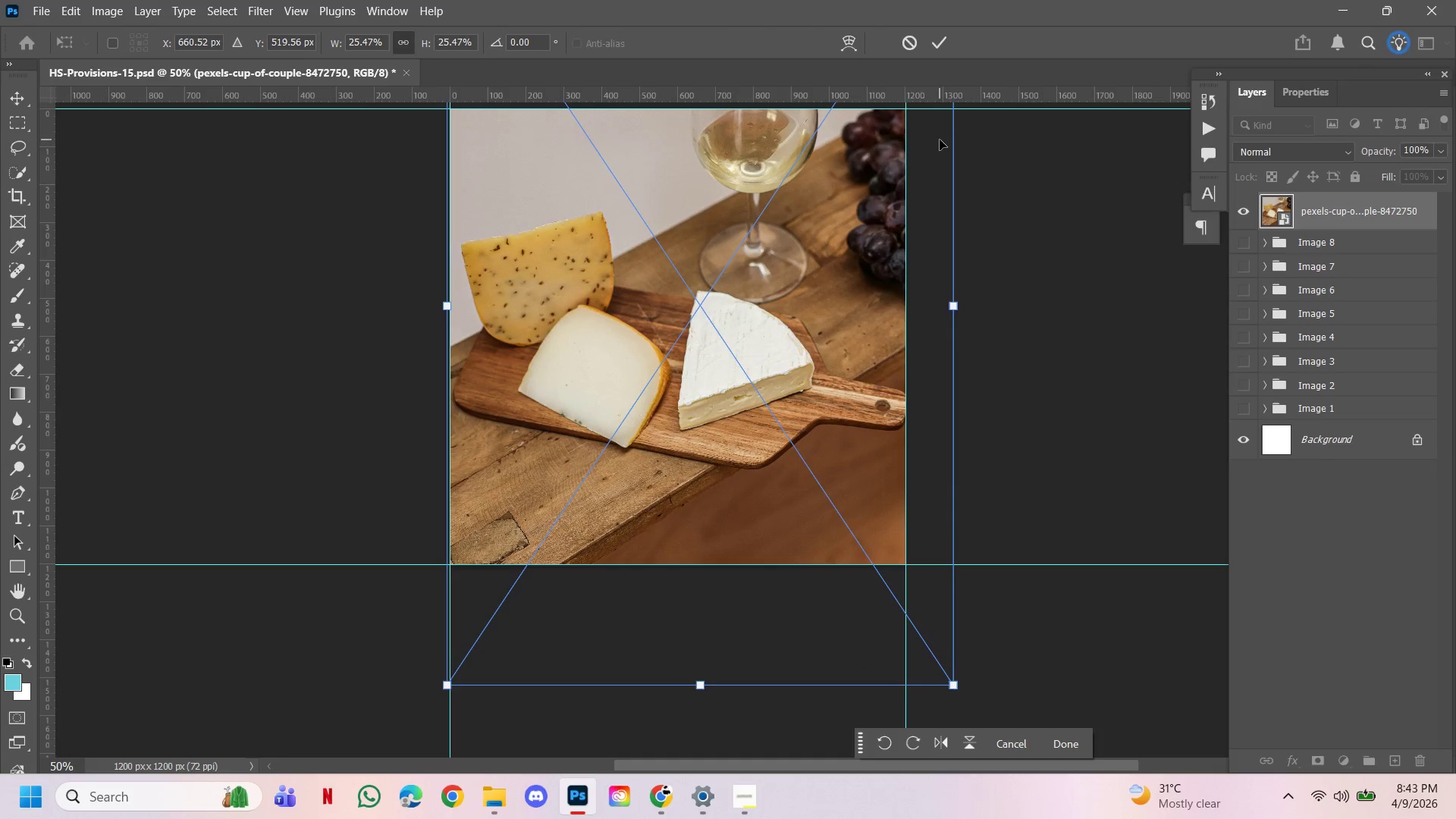 
key(ArrowLeft)
 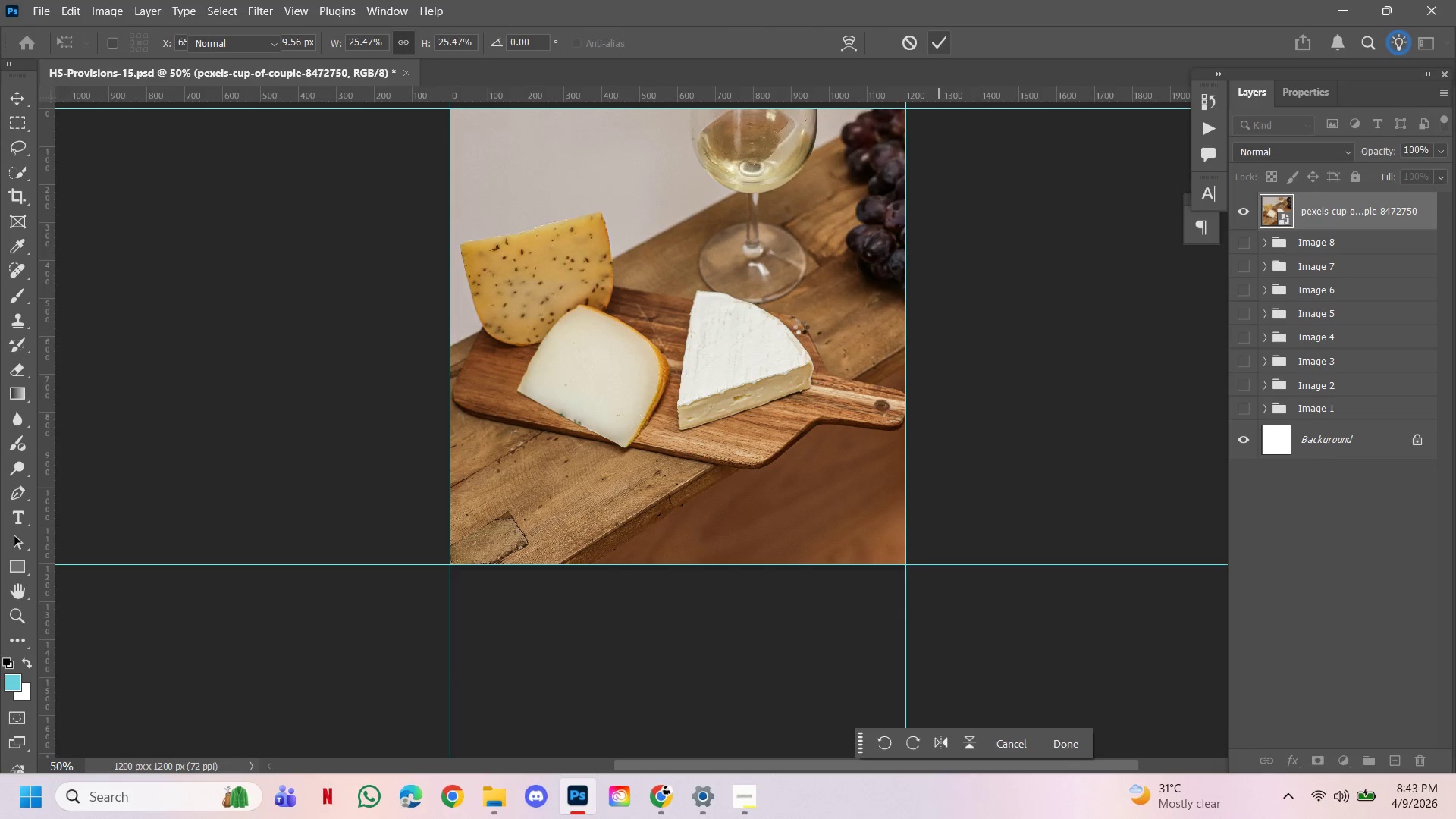 
hold_key(key=ControlLeft, duration=0.86)
 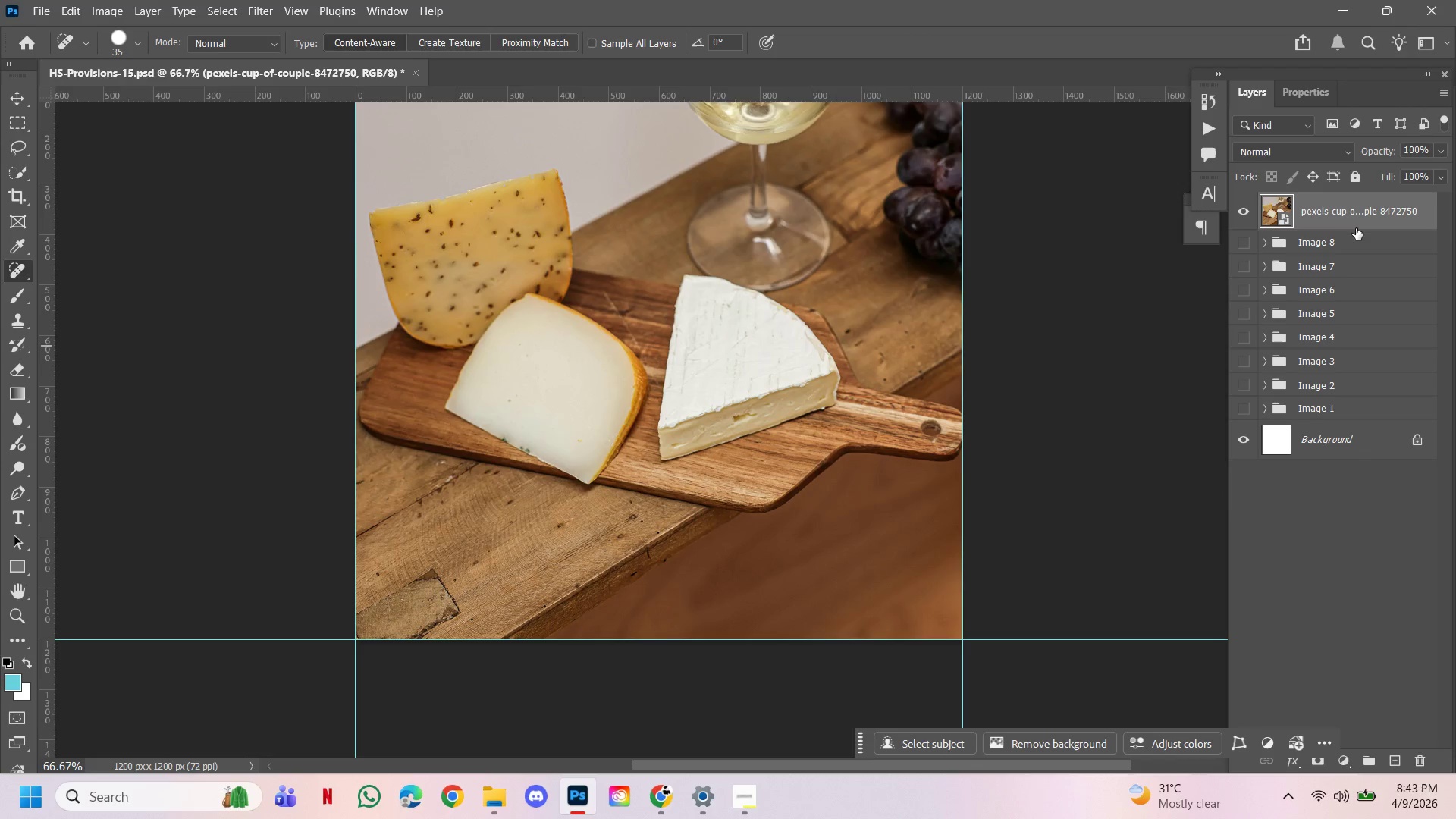 
hold_key(key=Space, duration=0.61)
 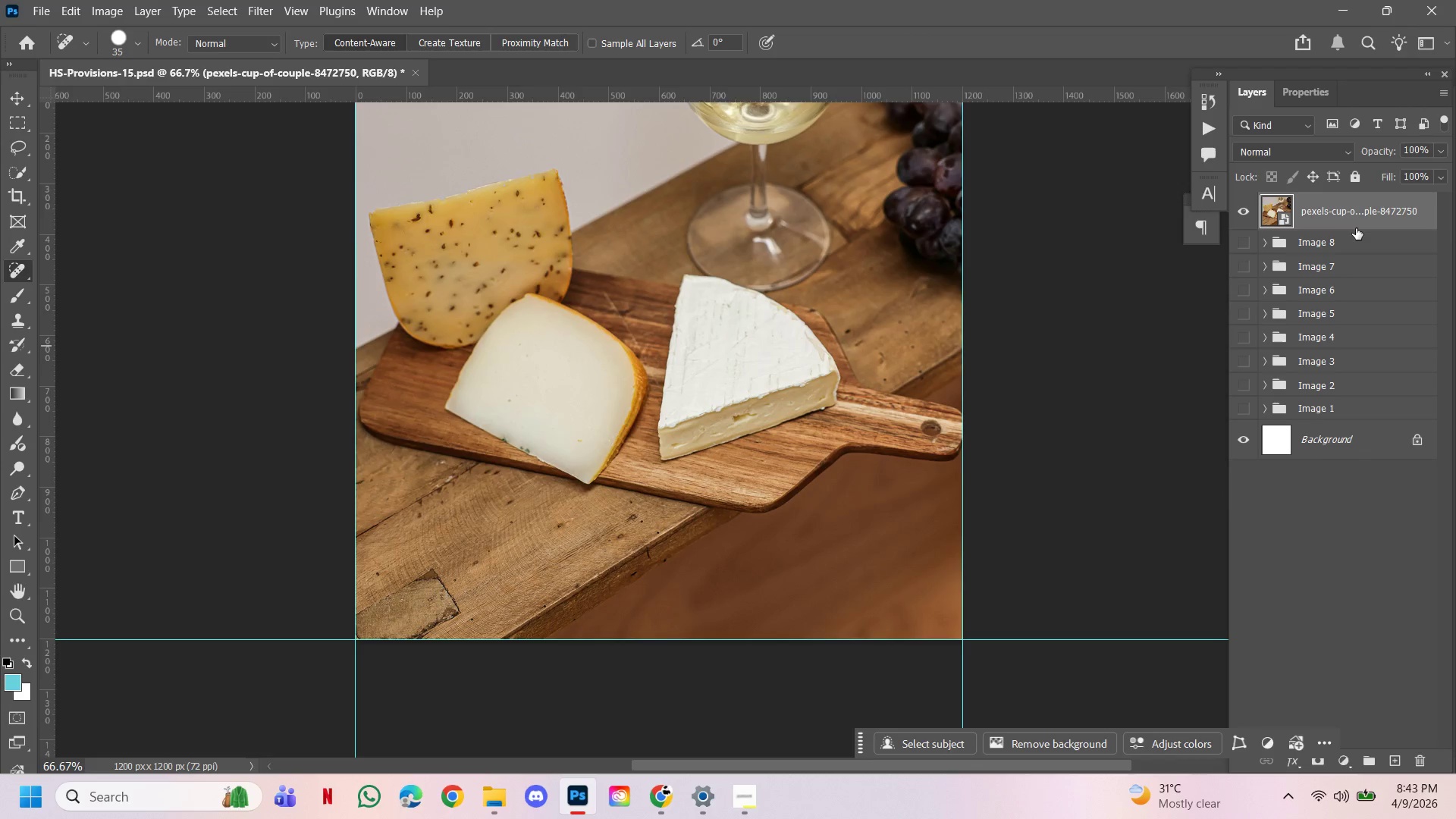 
left_click([733, 340])
 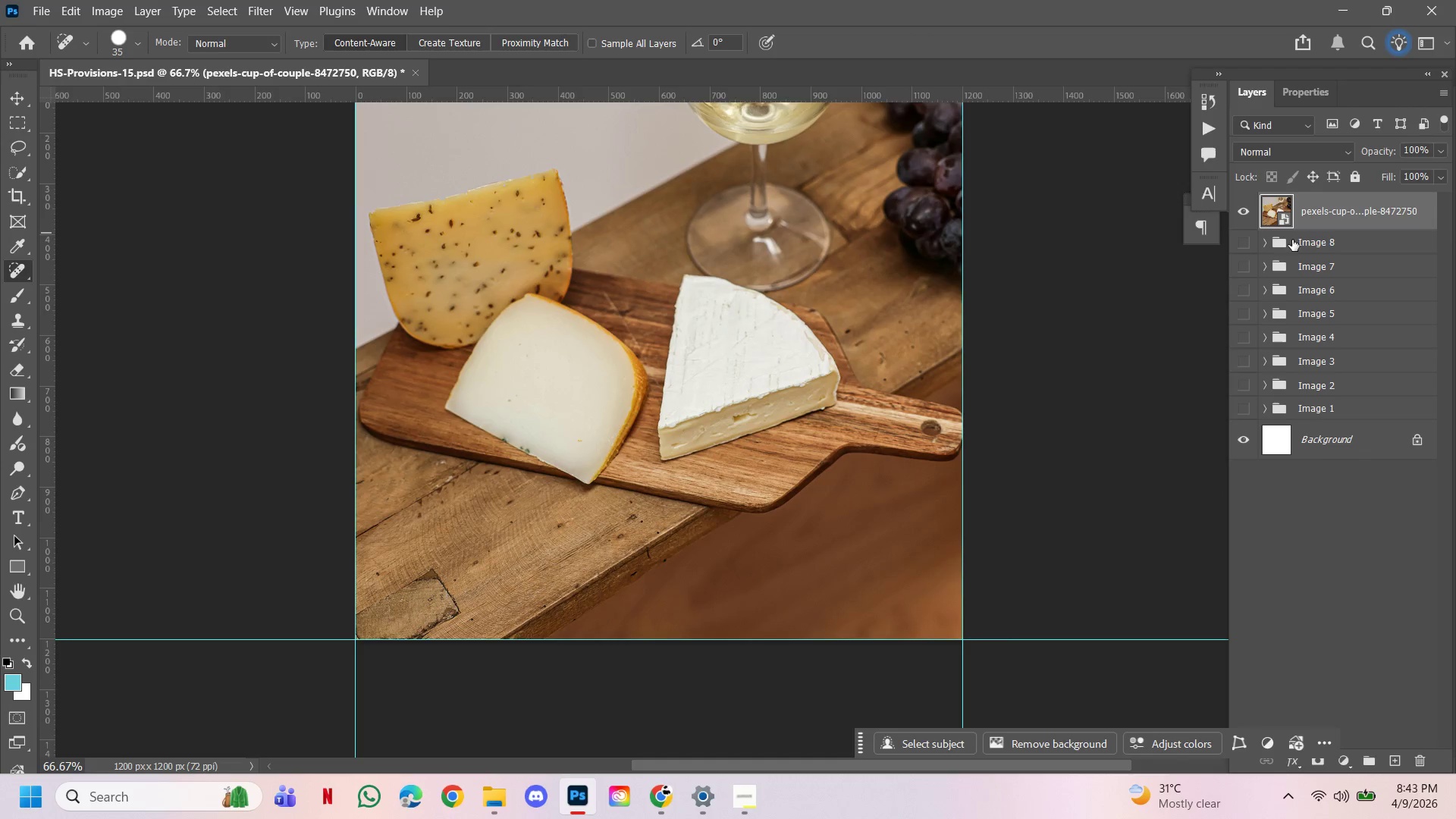 
left_click([1269, 237])
 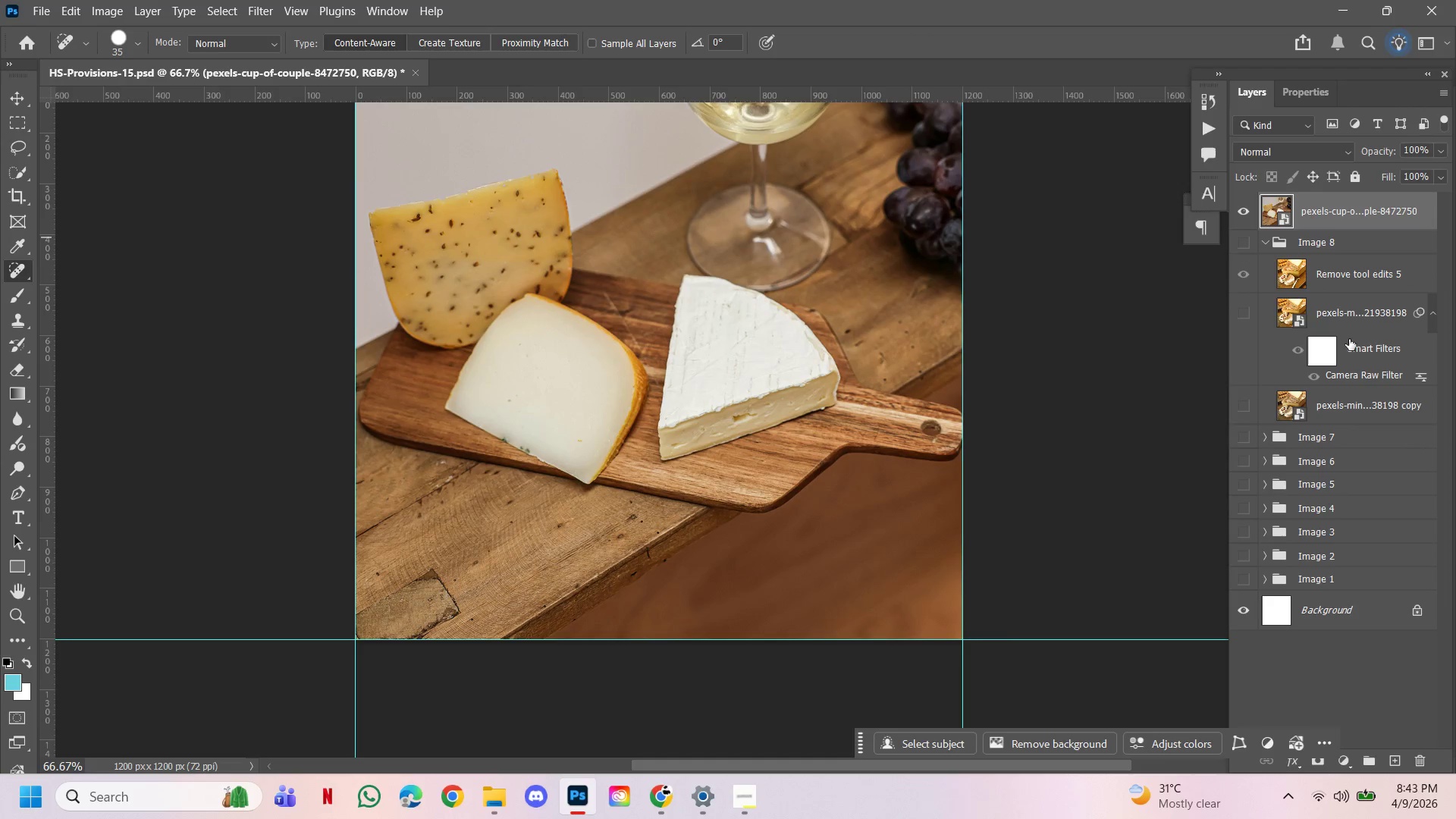 
hold_key(key=AltLeft, duration=4.75)
left_click_drag(start_coordinate=[1370, 348], to_coordinate=[1402, 233])
 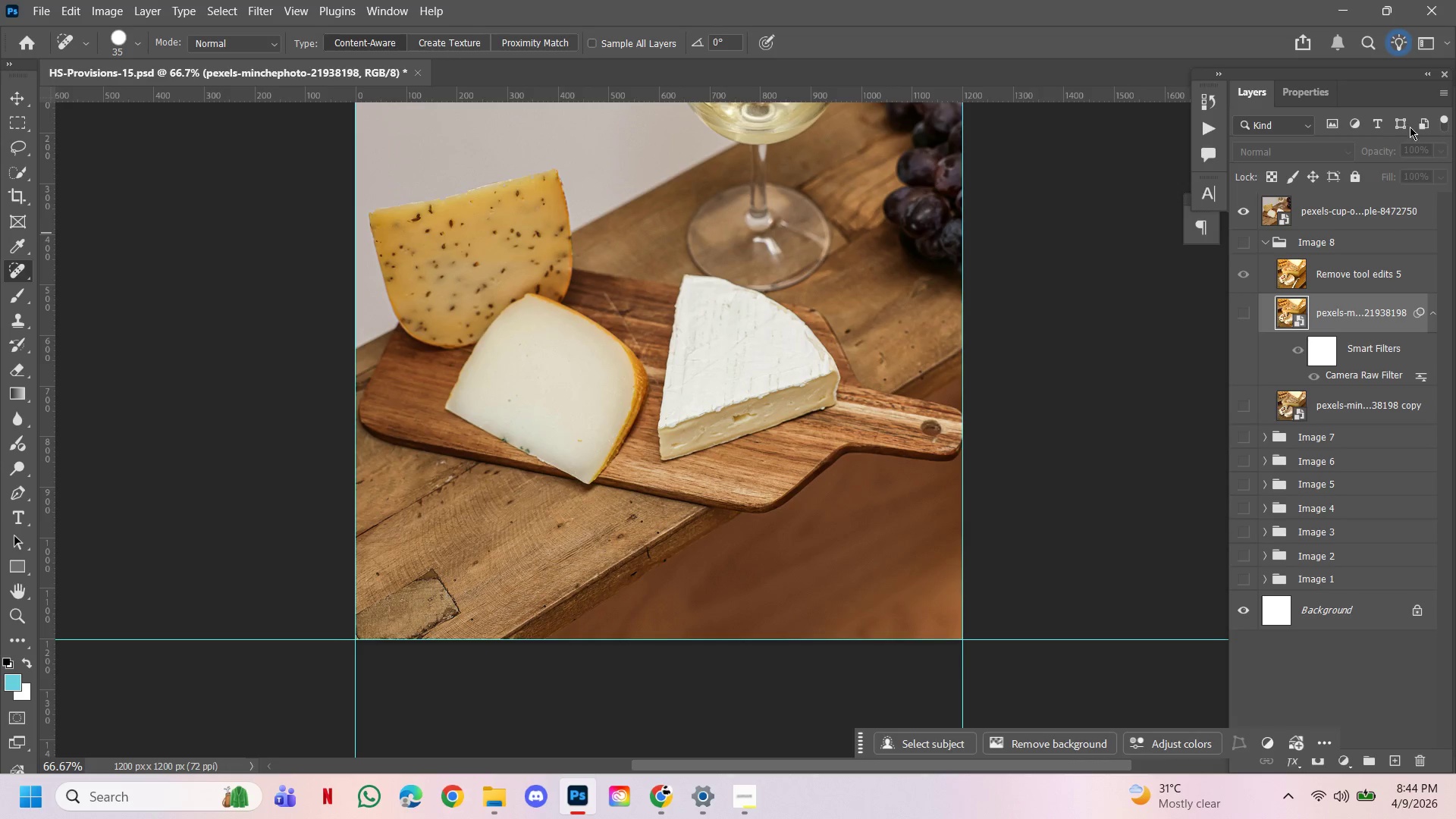 
left_click([1351, 213])
 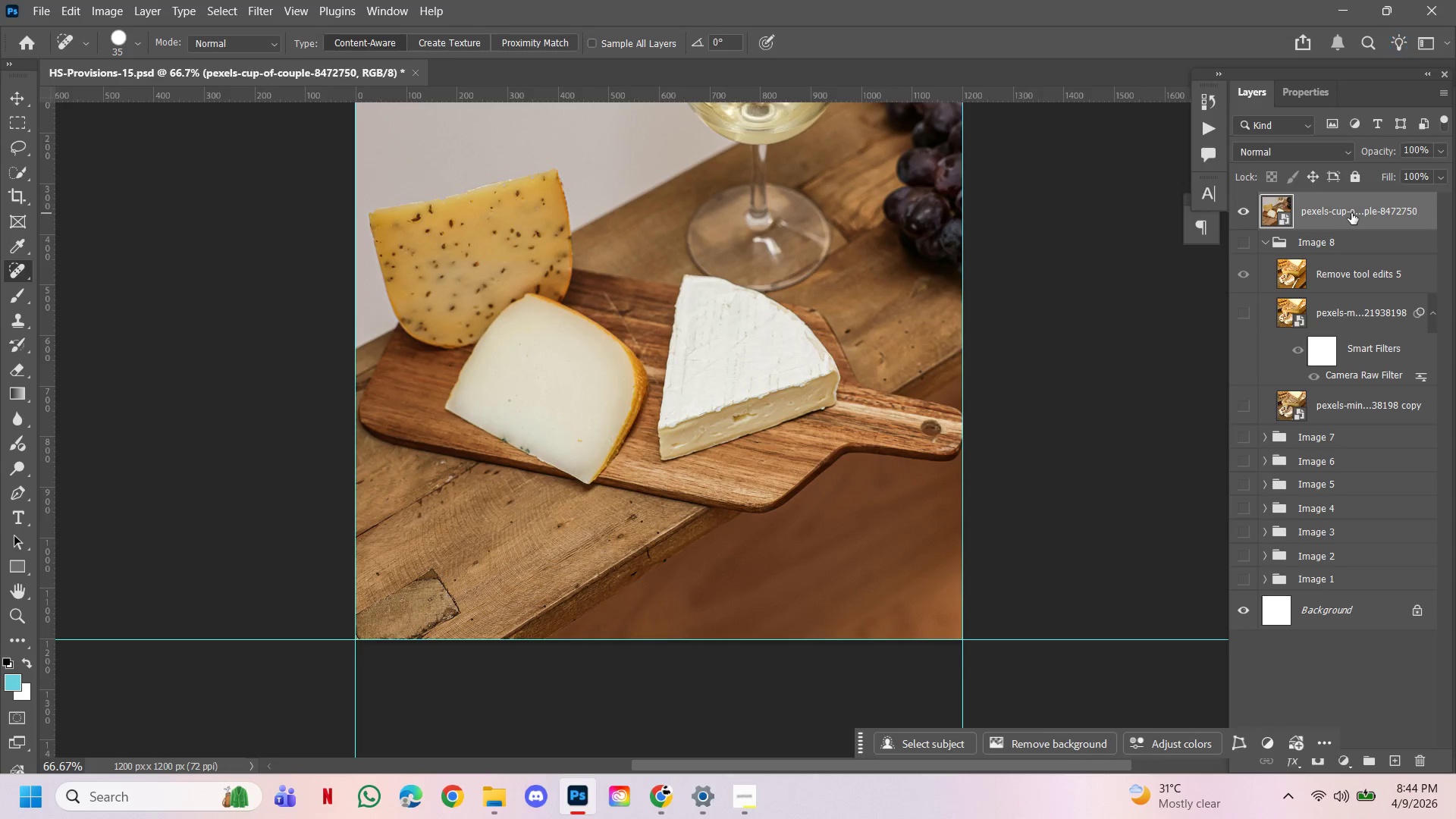 
hold_key(key=AltLeft, duration=1.28)
left_click_drag(start_coordinate=[1351, 213], to_coordinate=[1349, 194])
 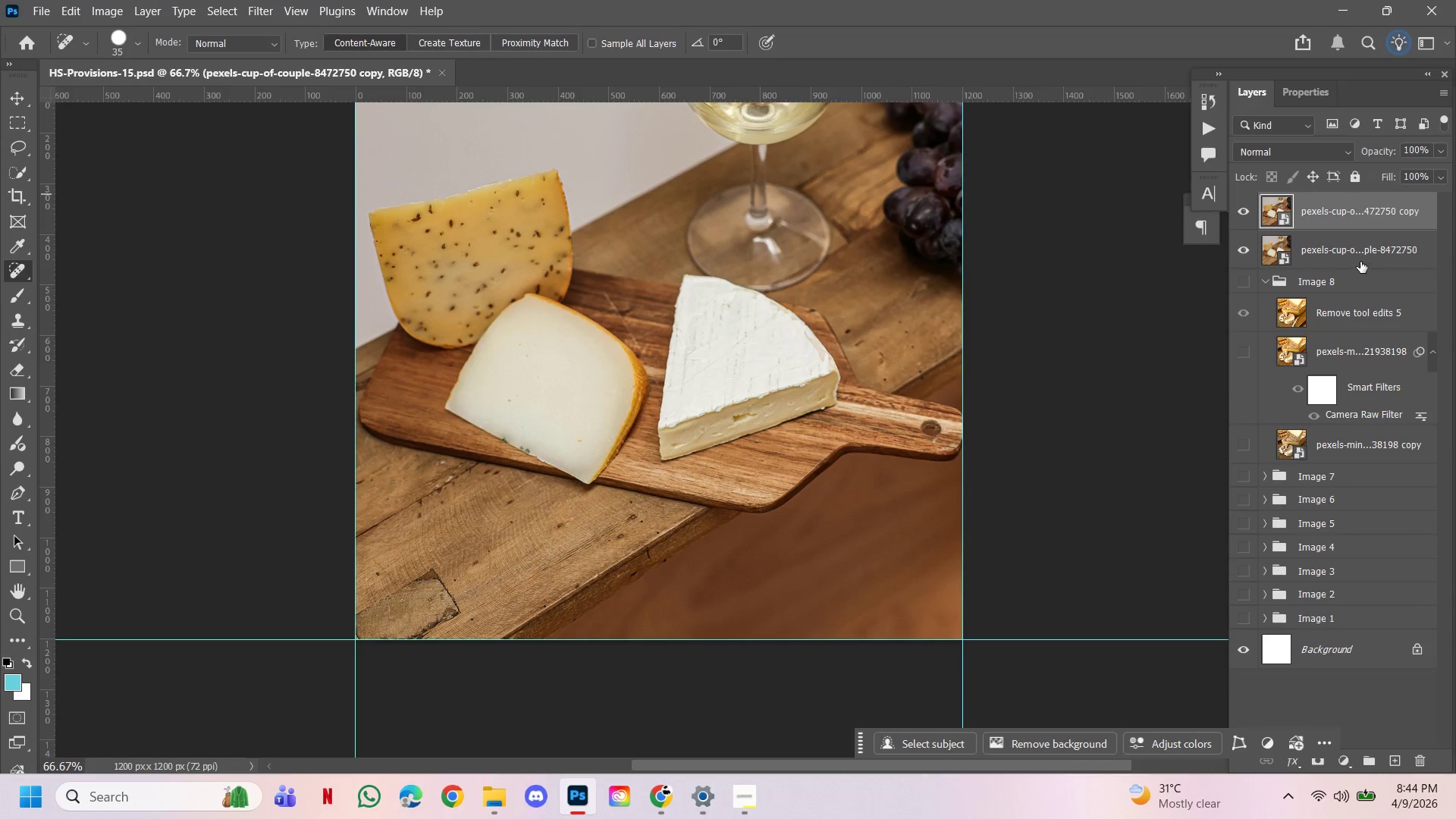 
scroll: coordinate [1351, 213], scroll_direction: up, amount: 3.0
 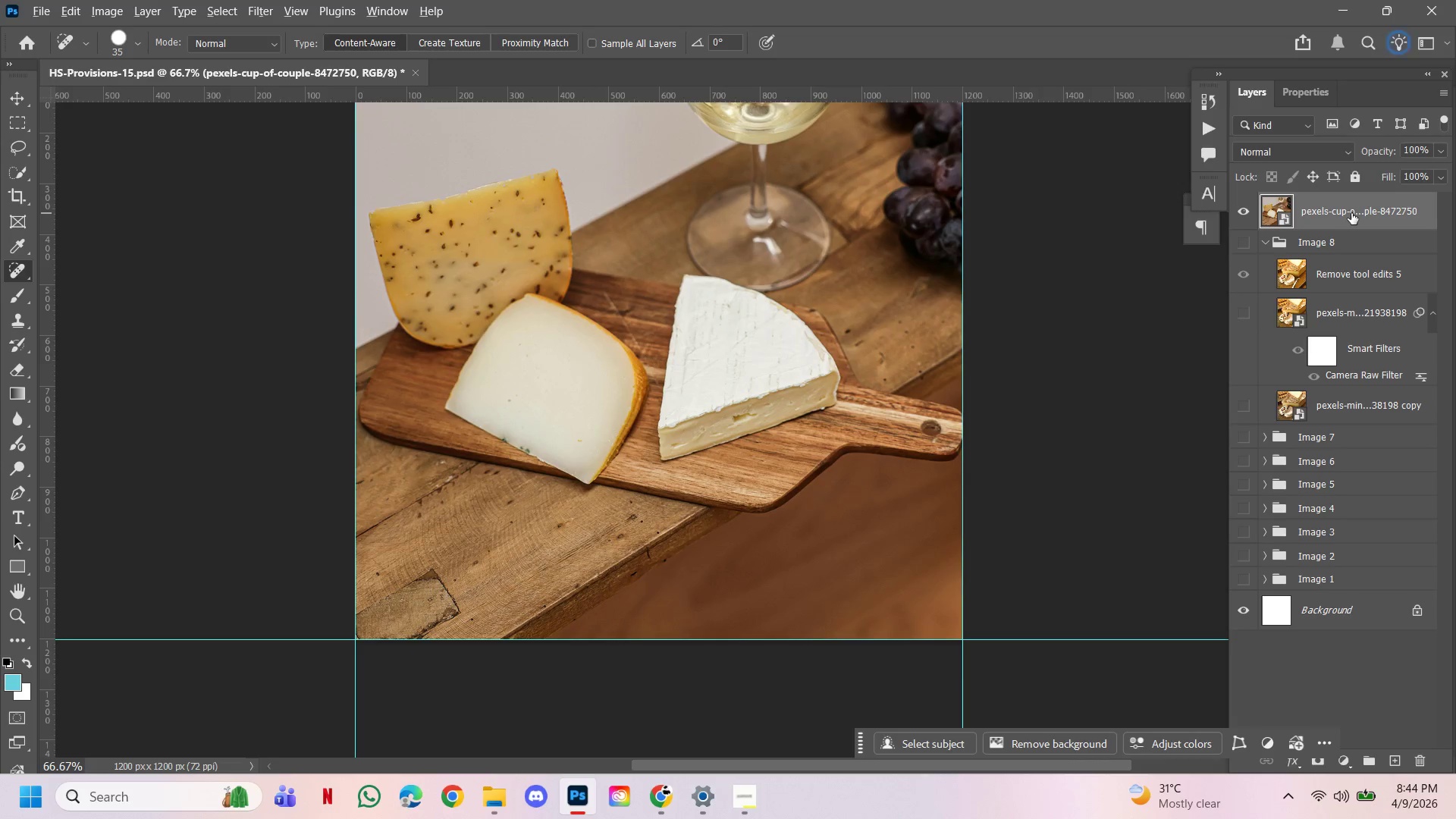 
left_click([1360, 262])
 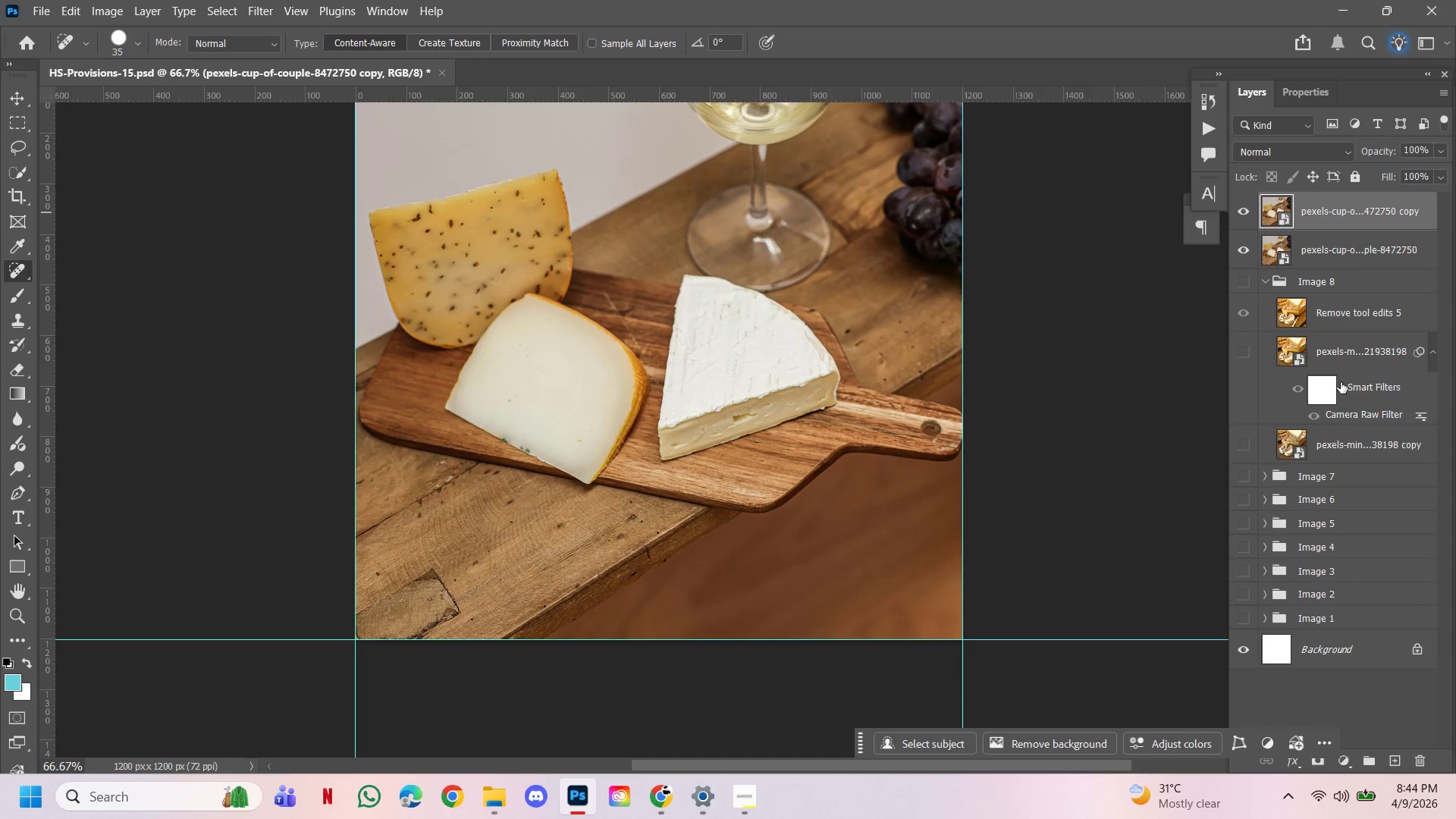 
hold_key(key=AltLeft, duration=2.83)
left_click_drag(start_coordinate=[1366, 383], to_coordinate=[1391, 226])
 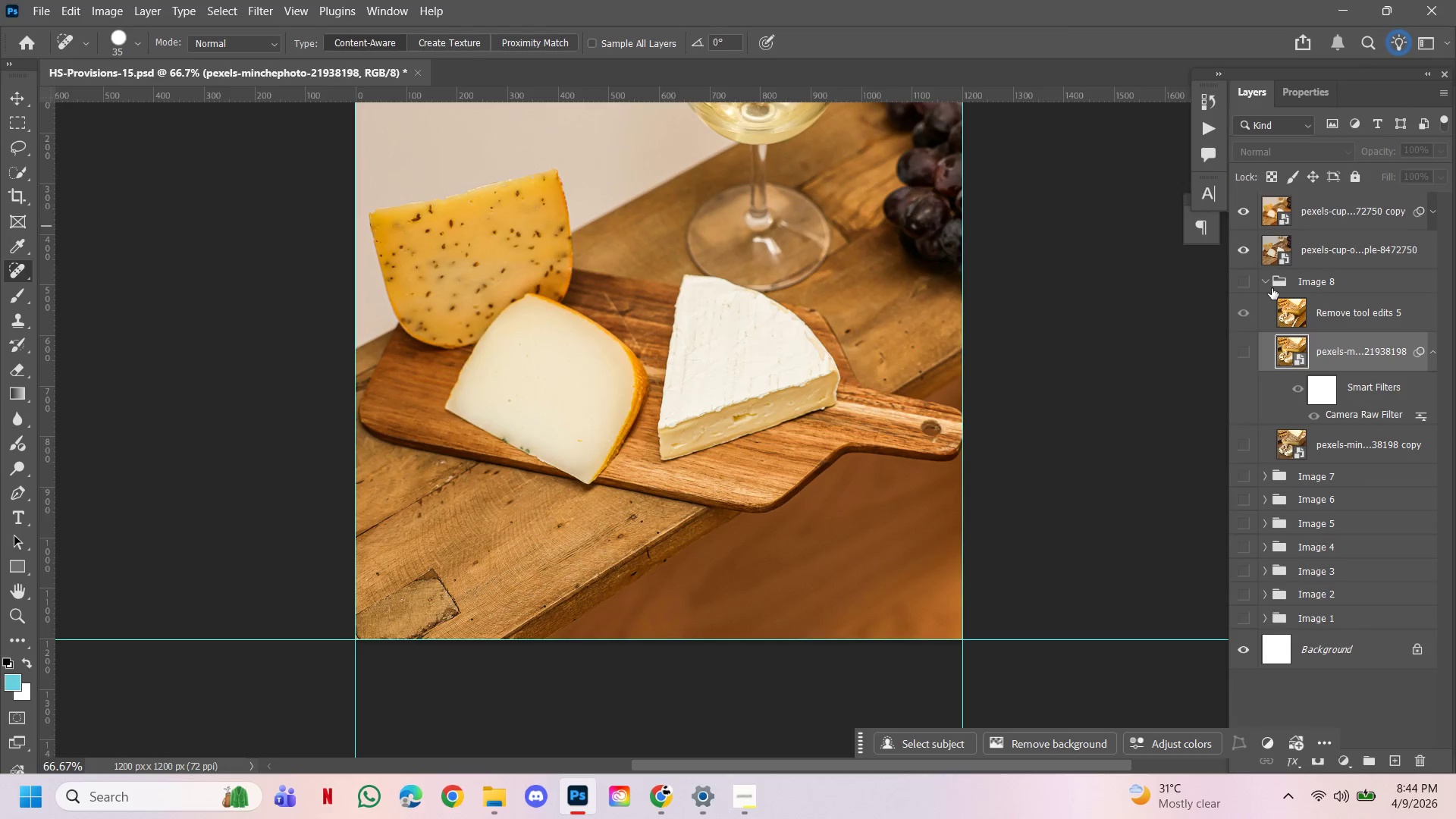 
left_click([1266, 284])
 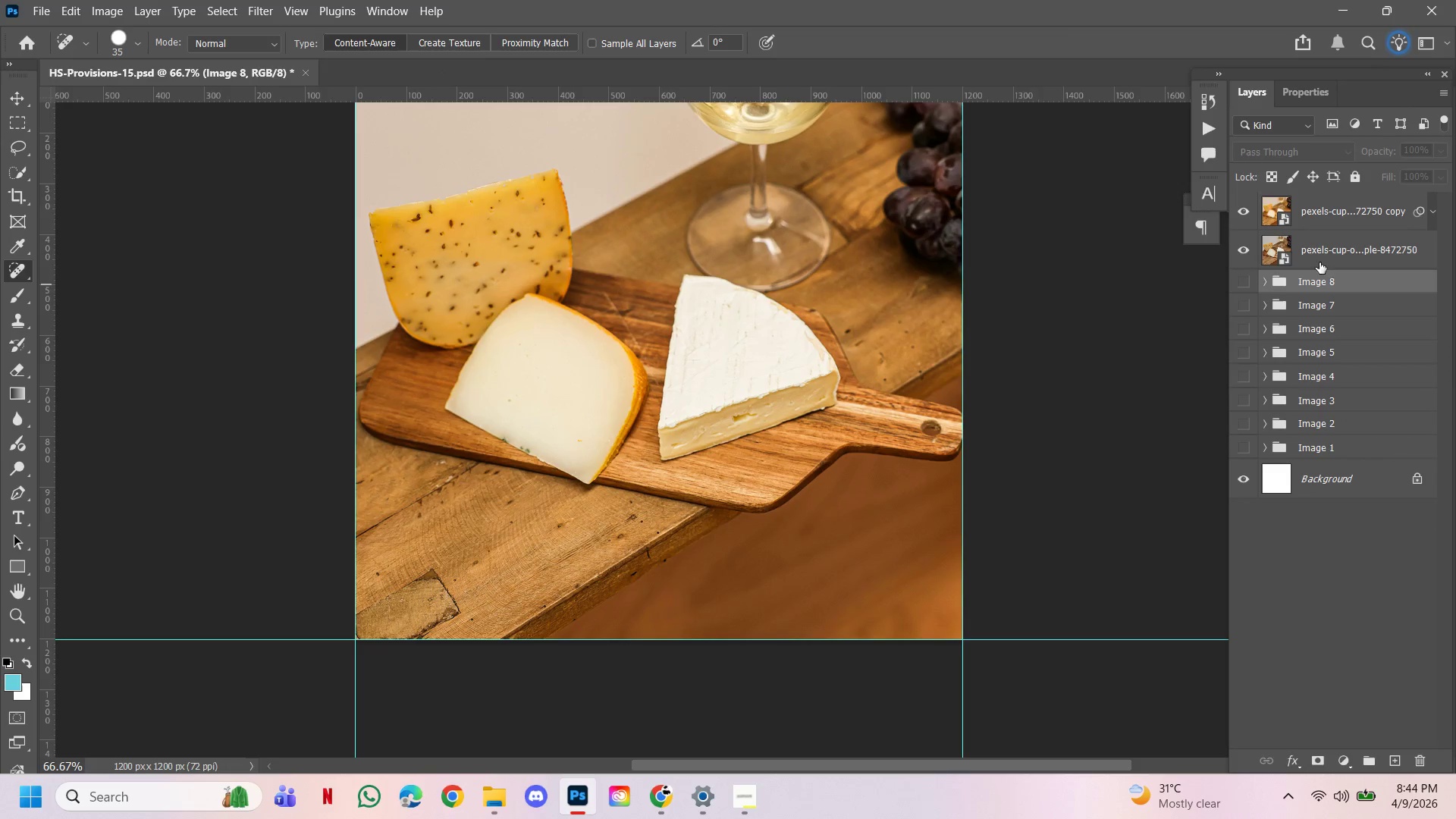 
left_click([1358, 253])
 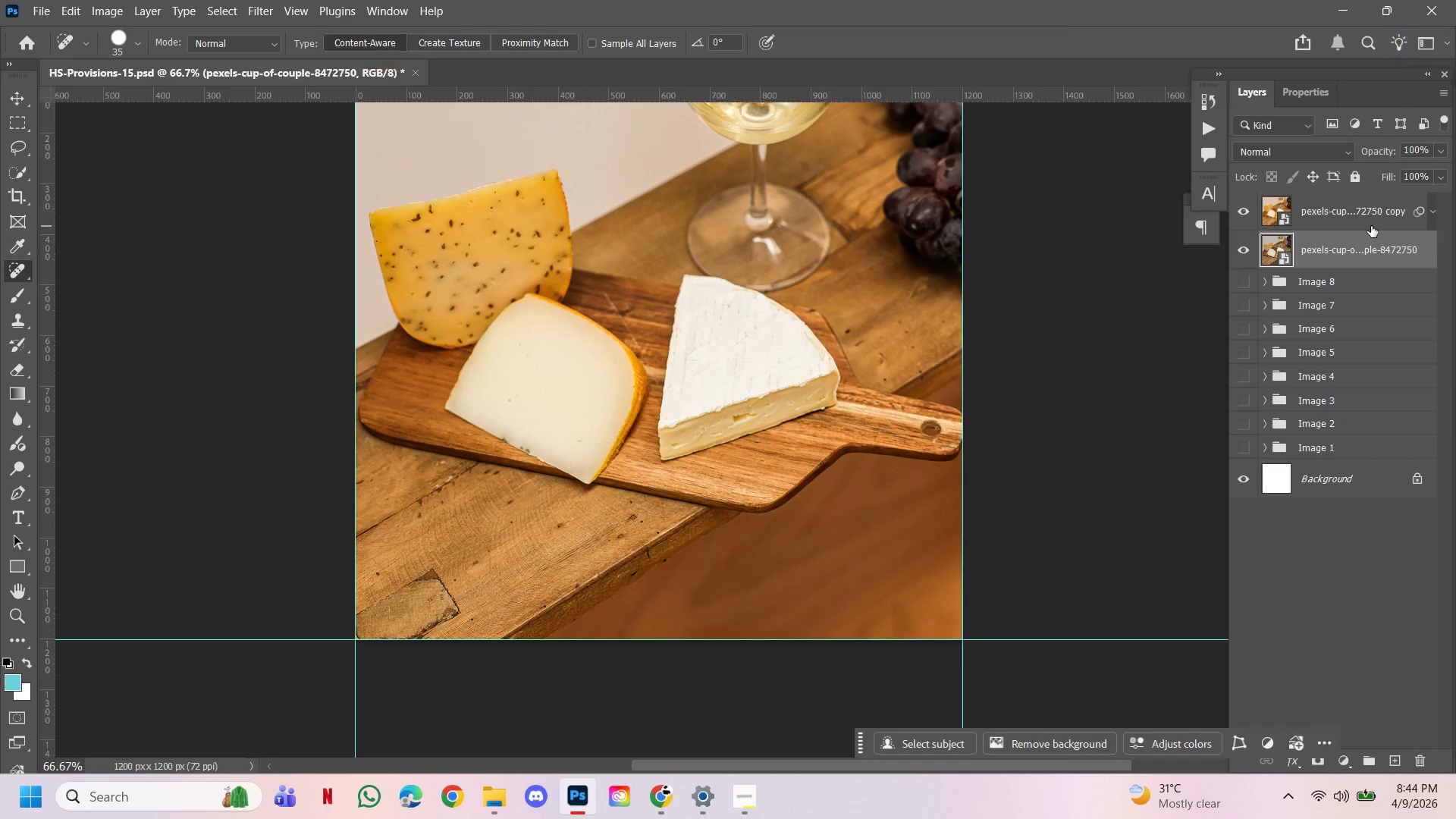 
hold_key(key=ControlLeft, duration=0.58)
double_click([1368, 223])
 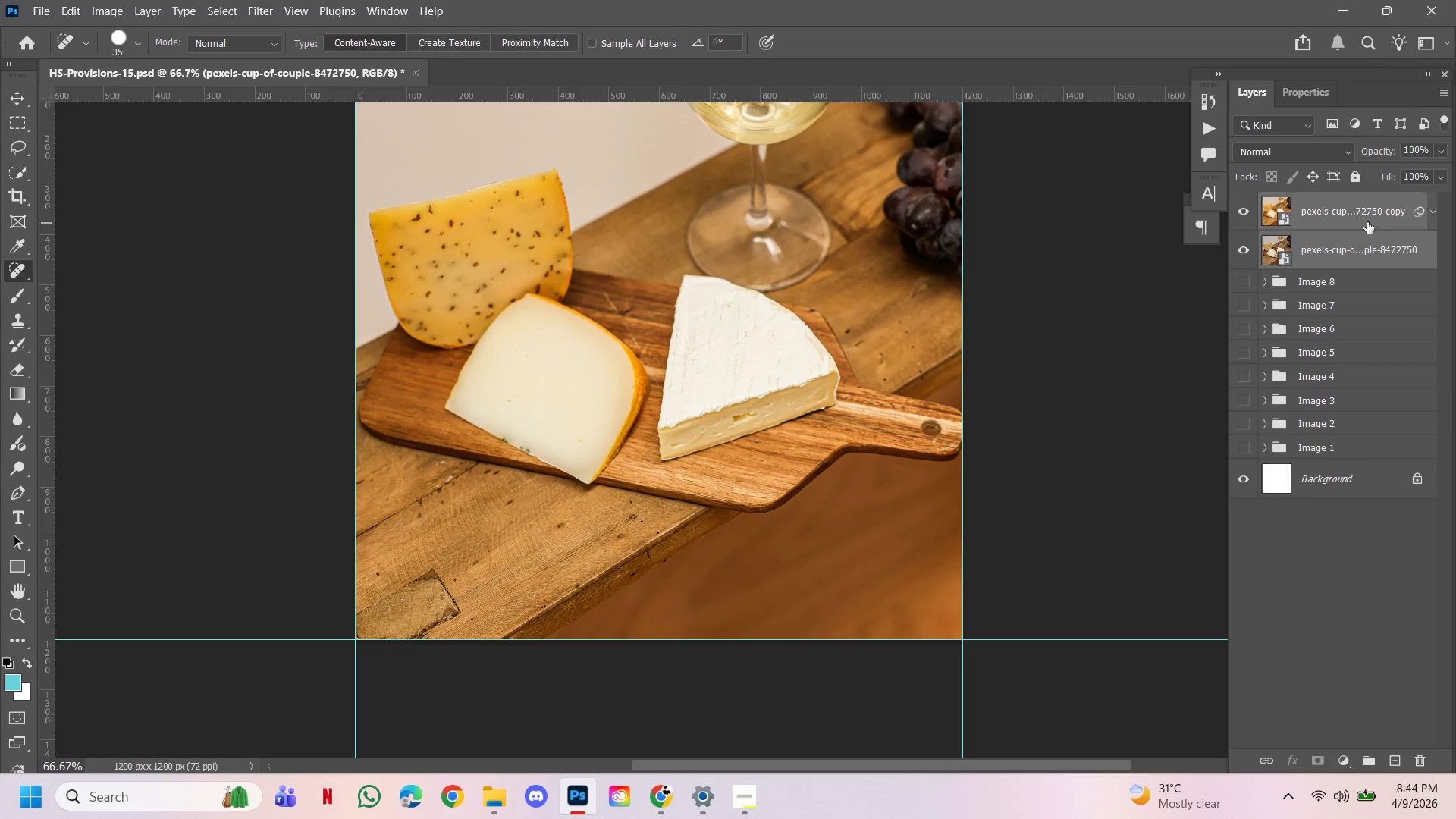 
left_click_drag(start_coordinate=[1367, 222], to_coordinate=[1357, 360])
 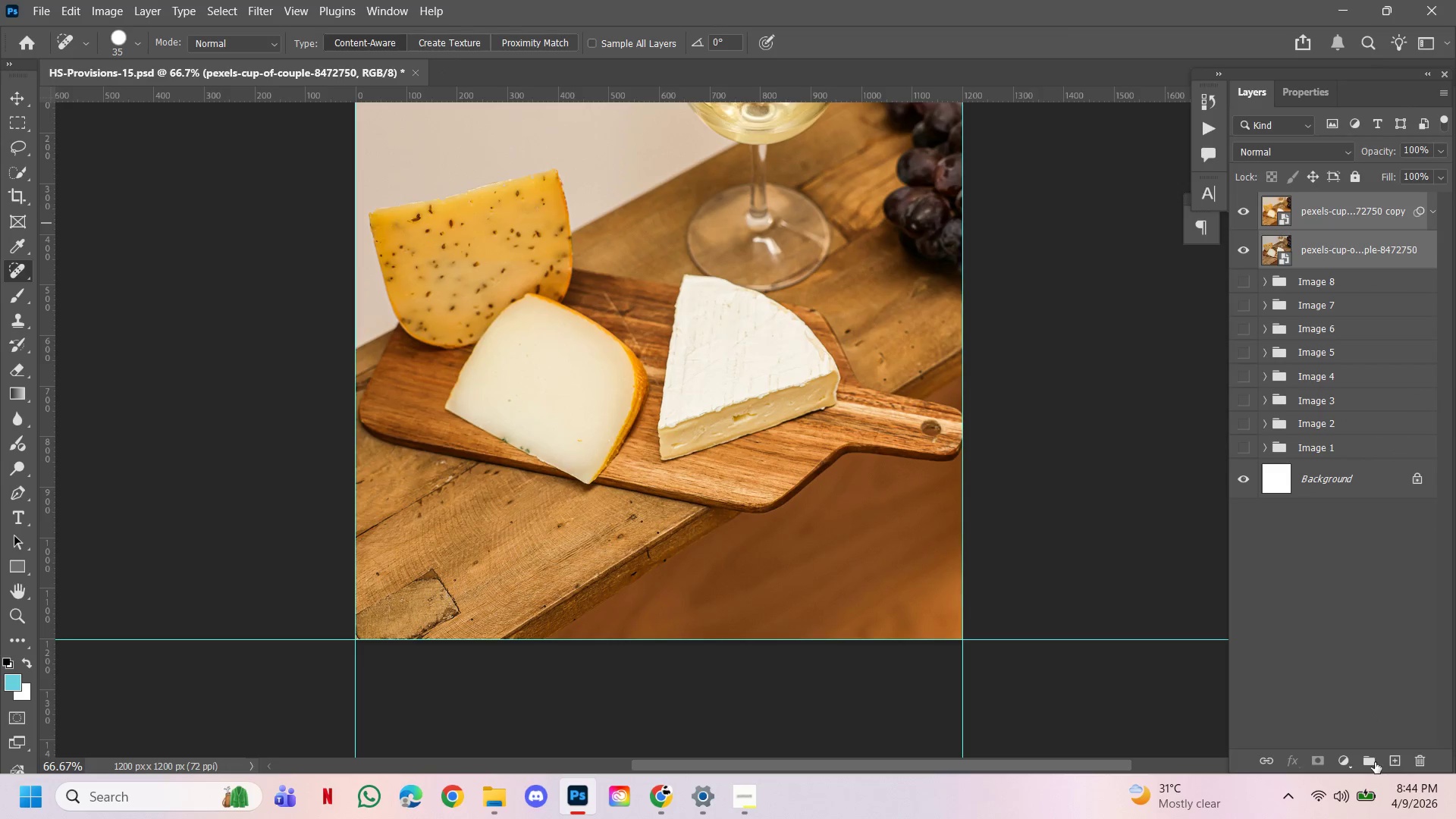 
left_click_drag(start_coordinate=[1371, 762], to_coordinate=[1379, 303])
 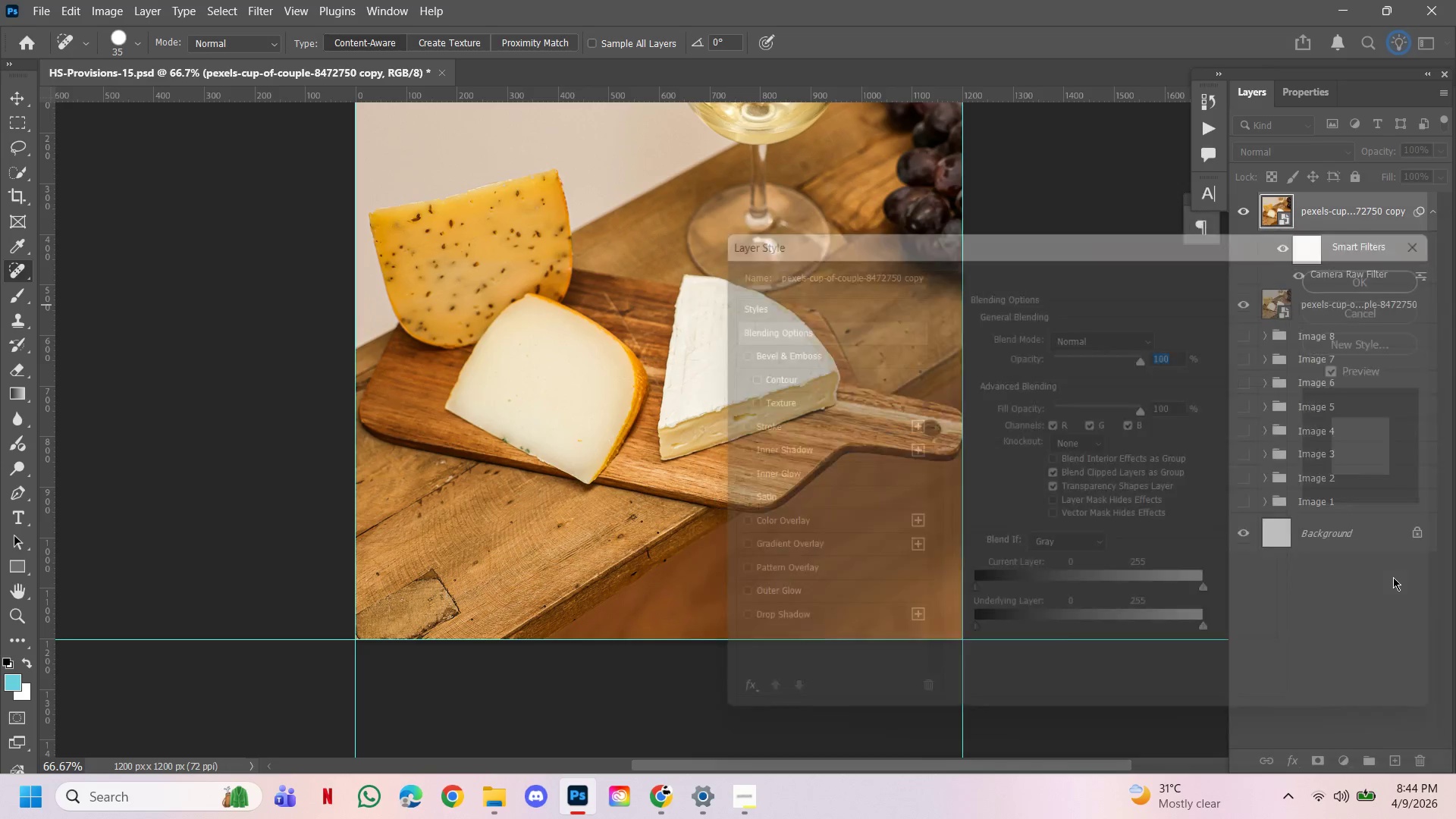 
left_click([1379, 303])
 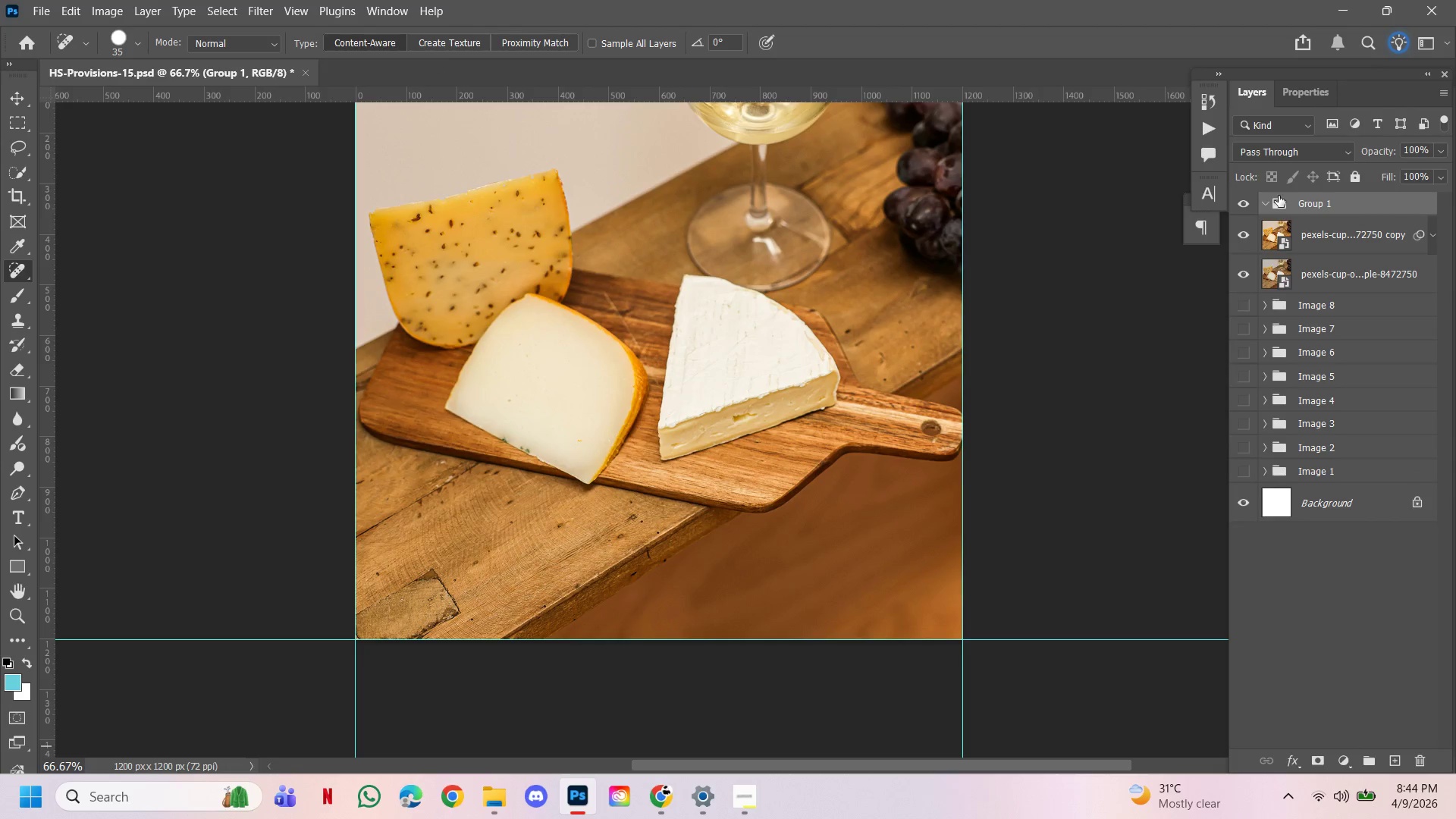 
left_click([1268, 204])
 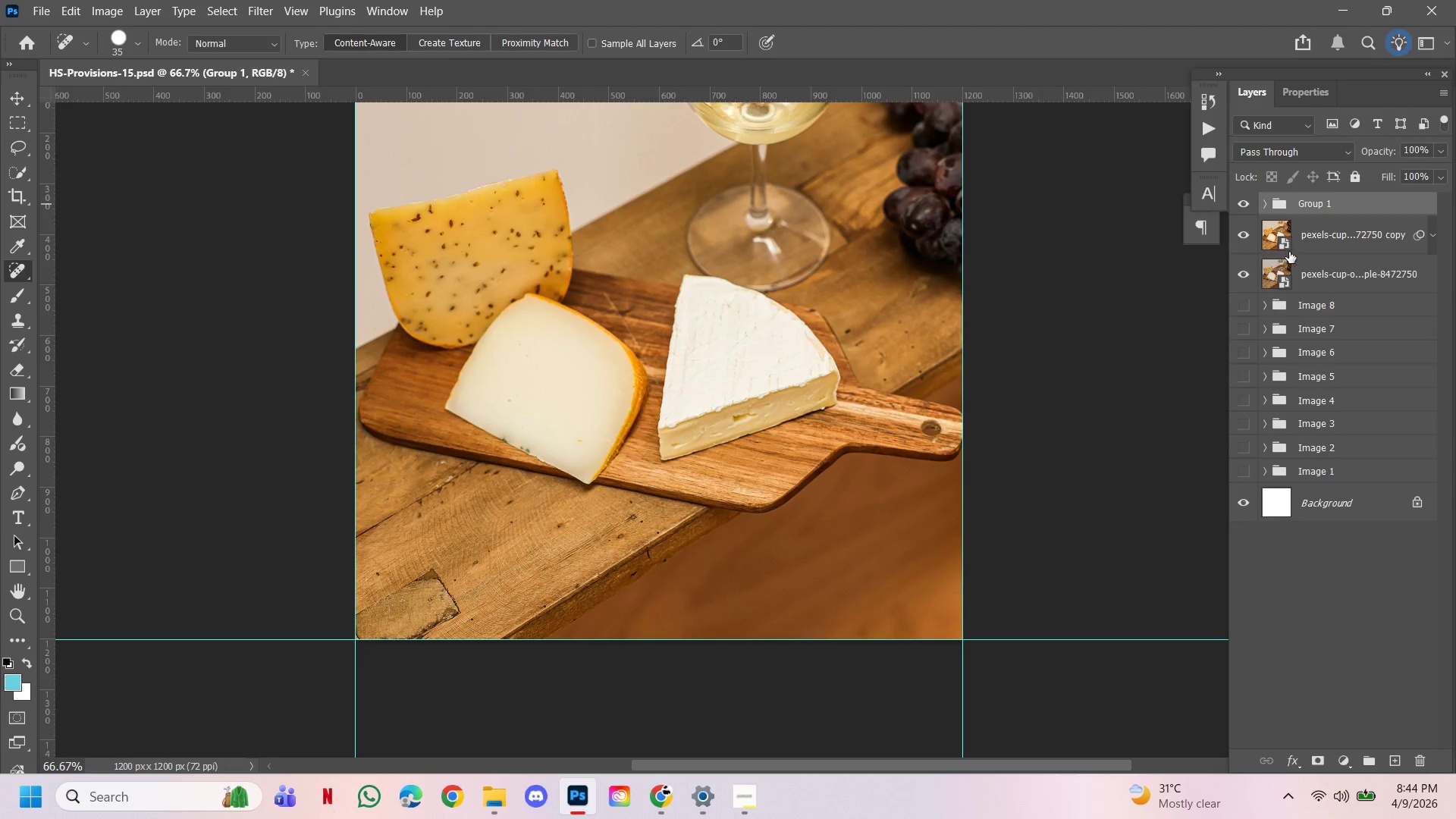 
left_click([1320, 272])
 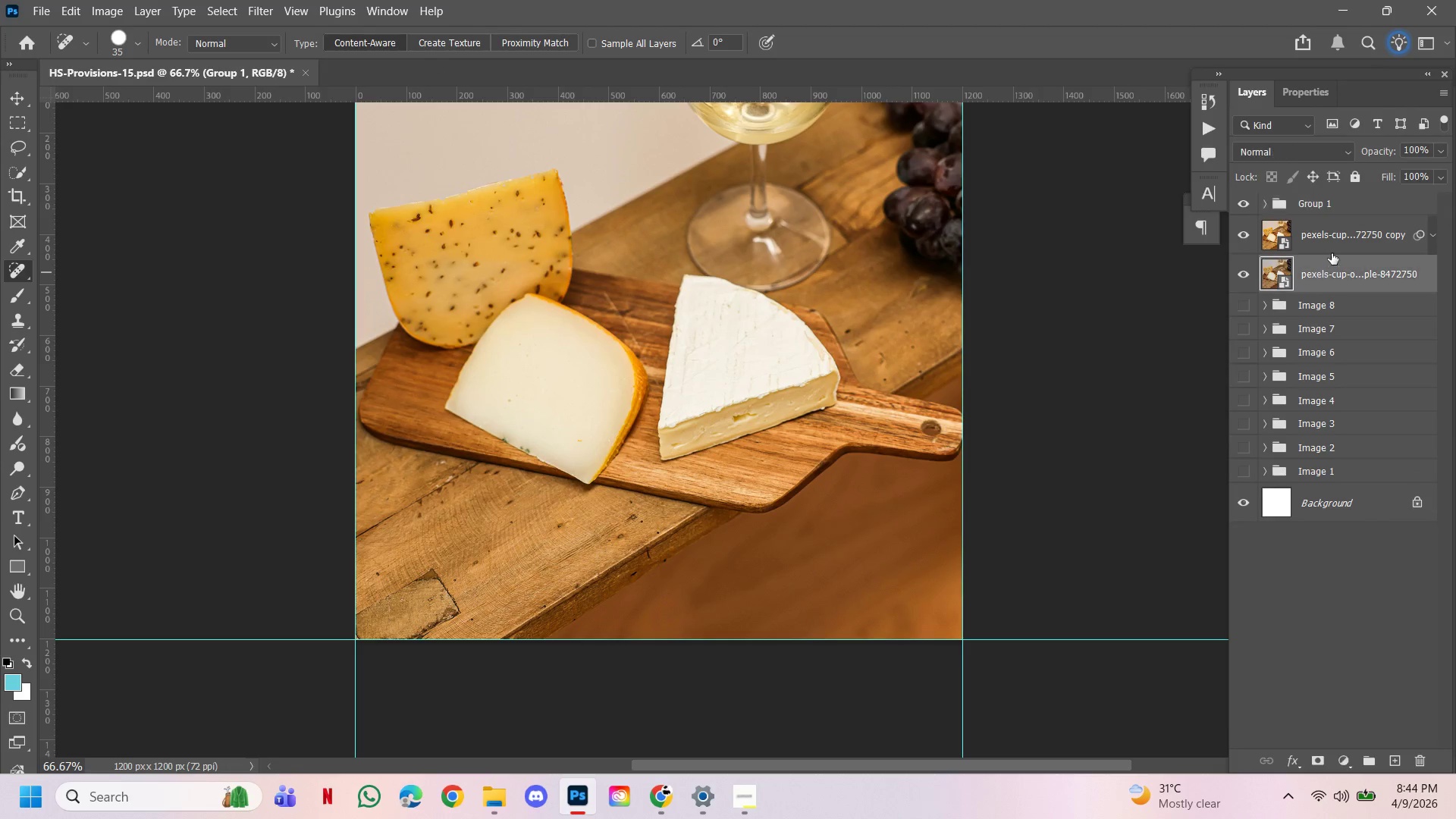 
hold_key(key=ControlLeft, duration=0.66)
double_click([1325, 234])
 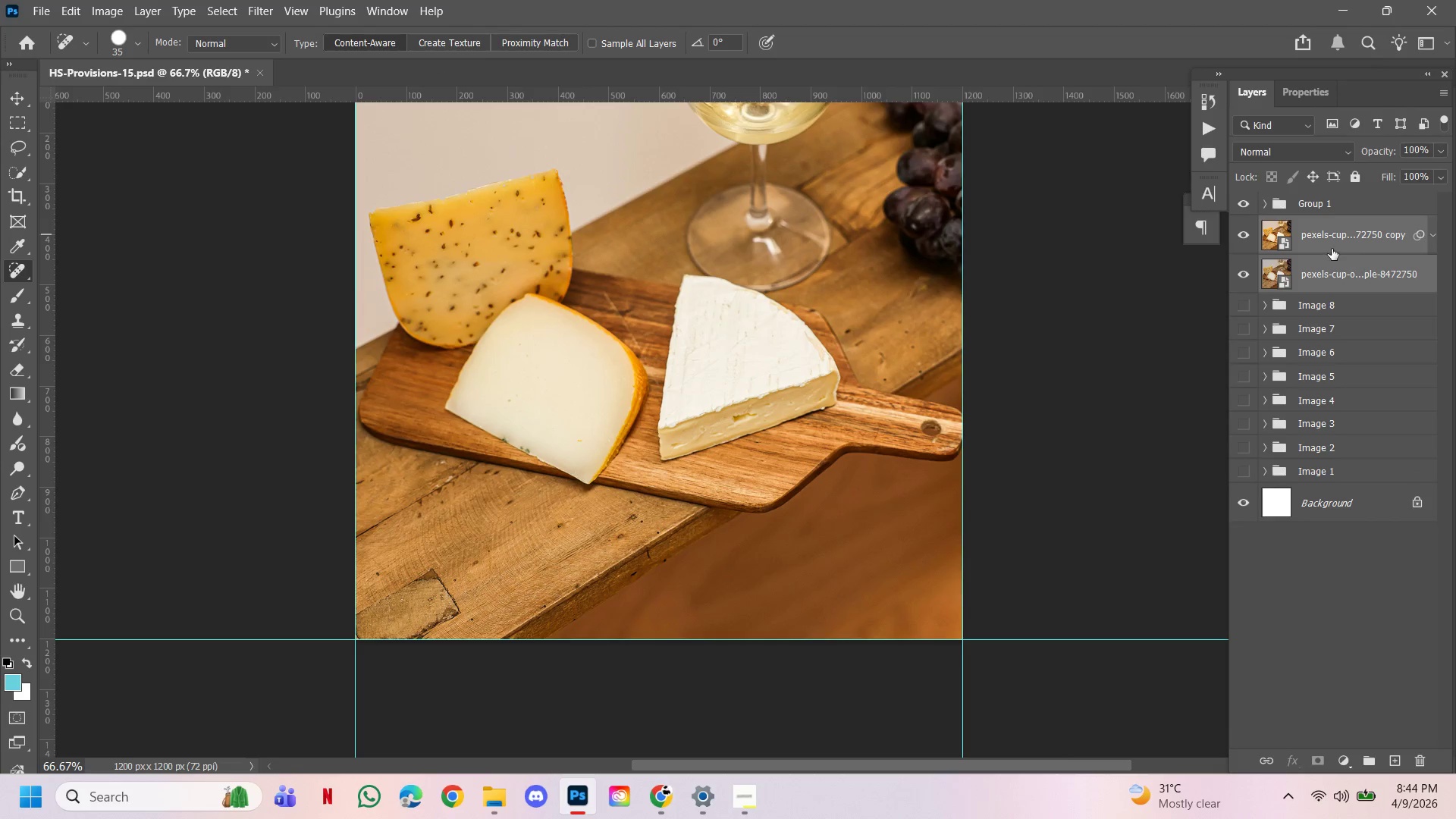 
left_click_drag(start_coordinate=[1332, 248], to_coordinate=[1343, 209])
 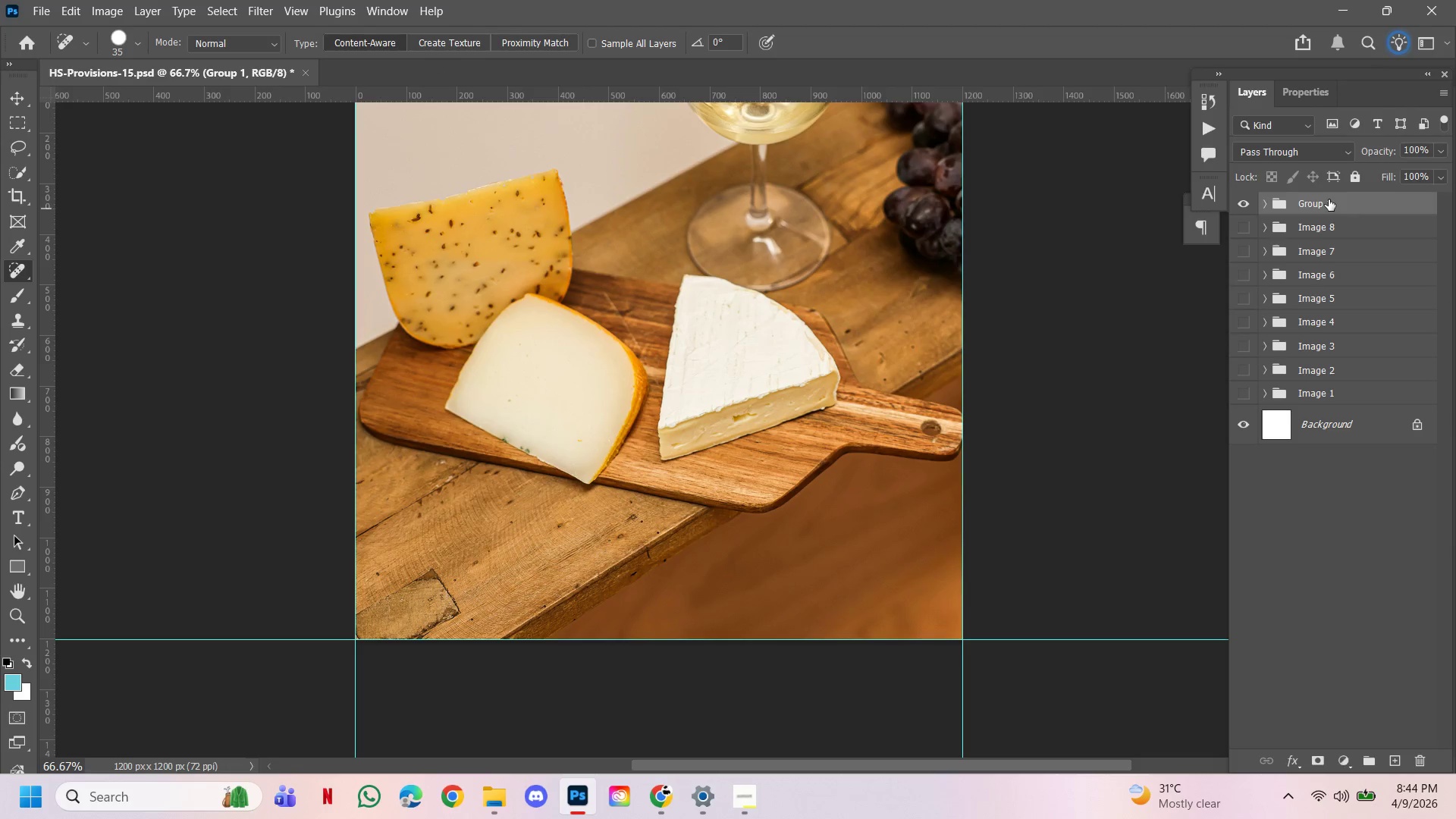 
double_click([1329, 199])
 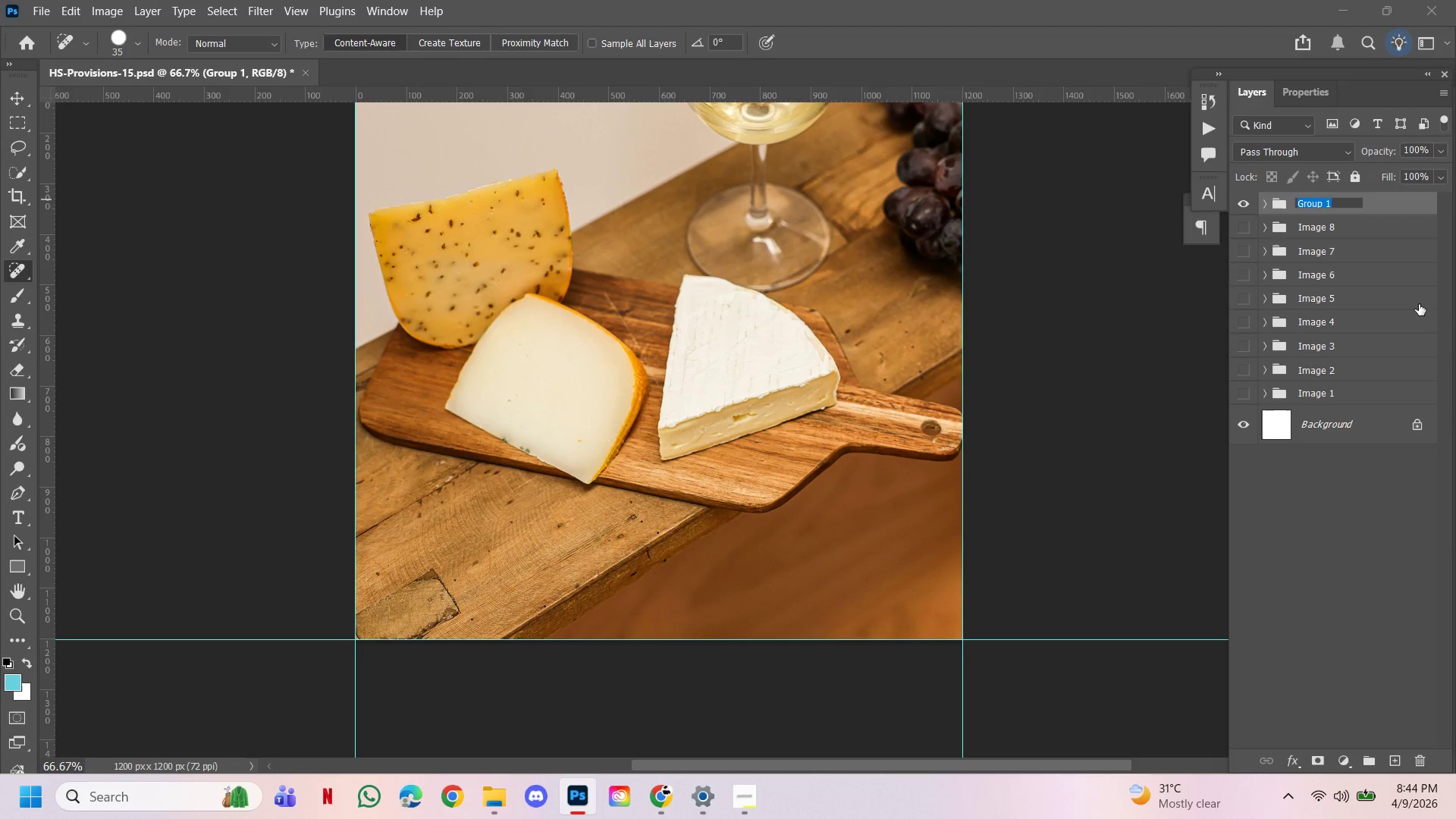 
type(Image 9)
 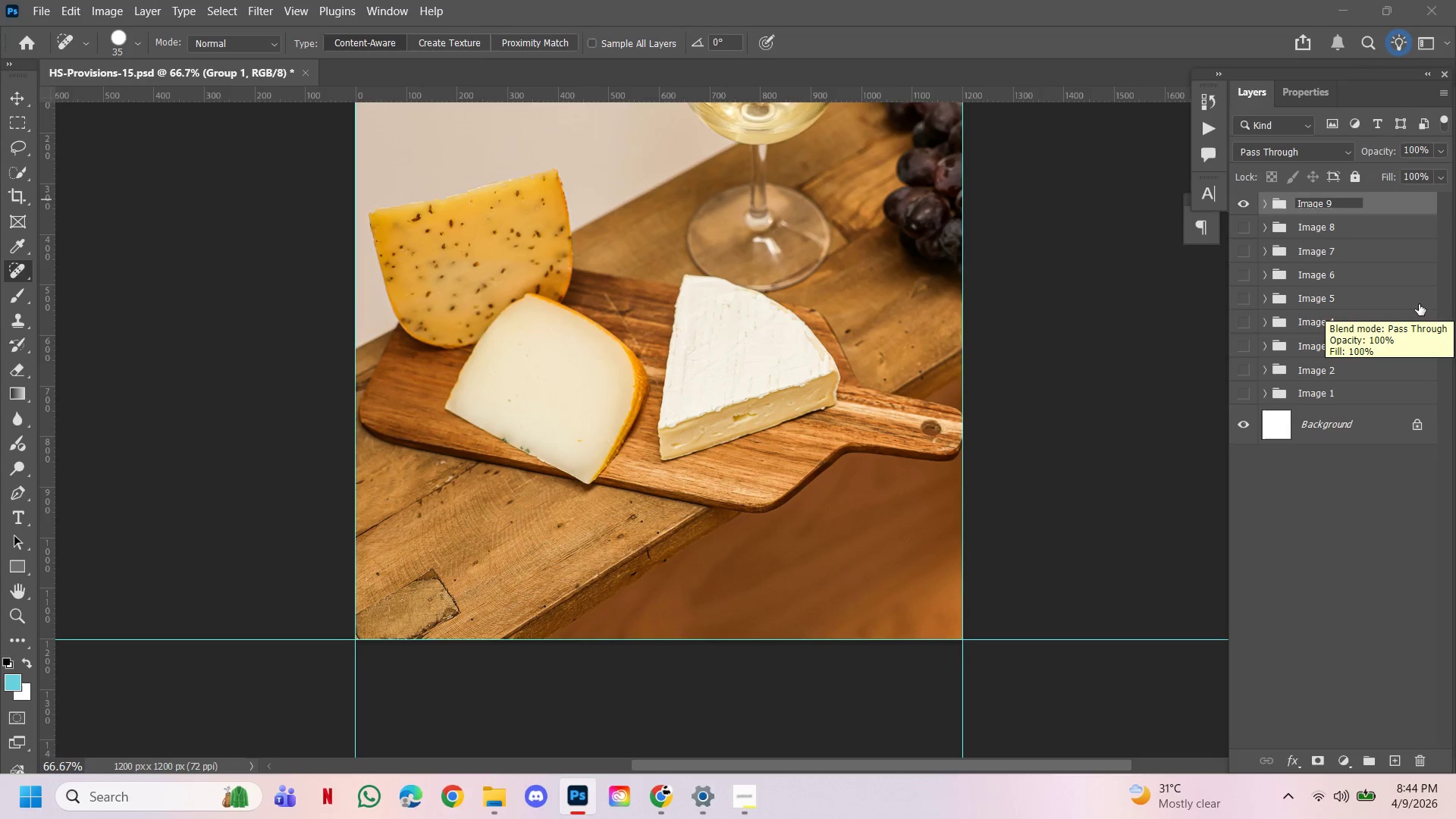 
key(Enter)
 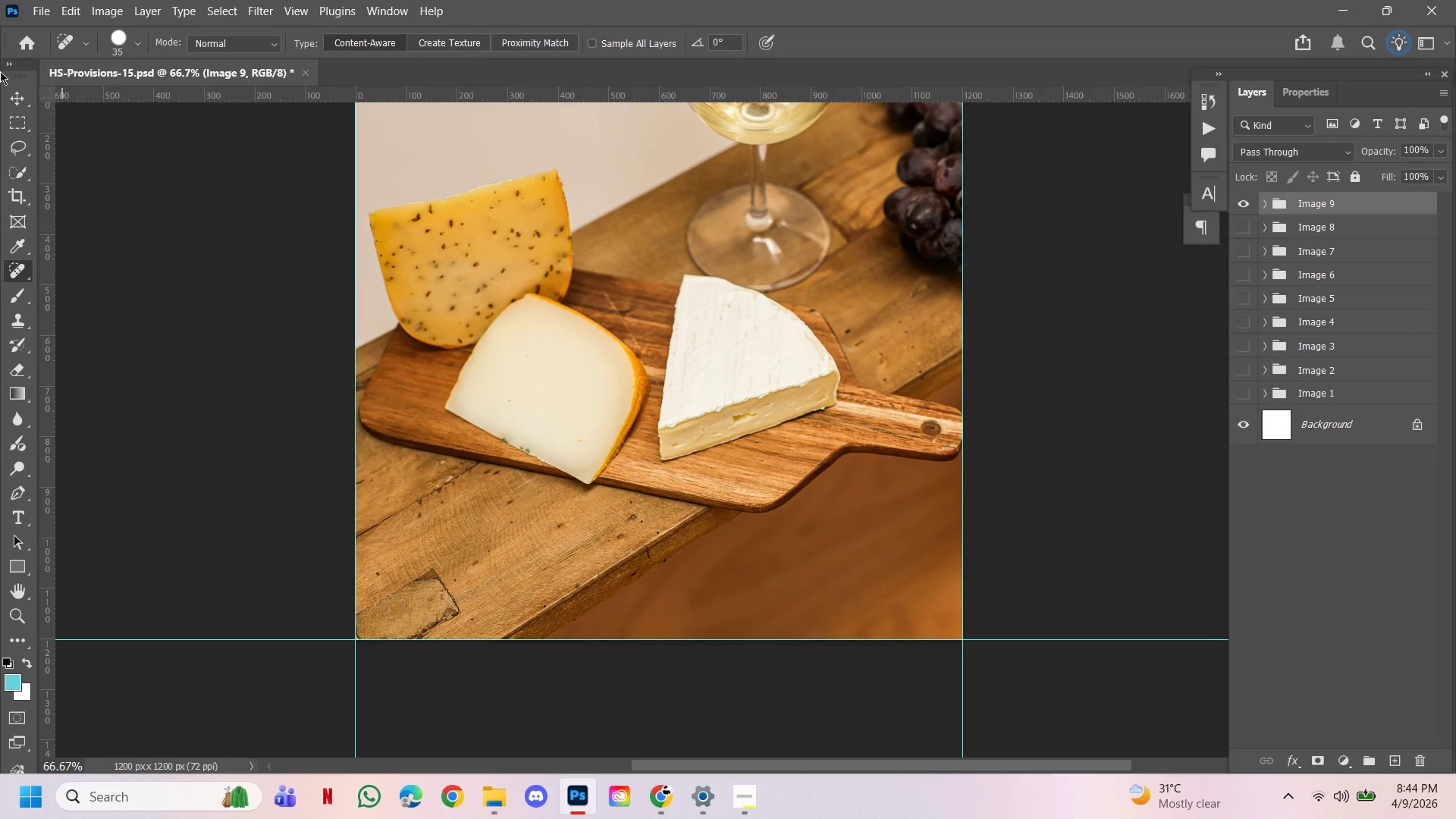 
left_click([19, 102])
 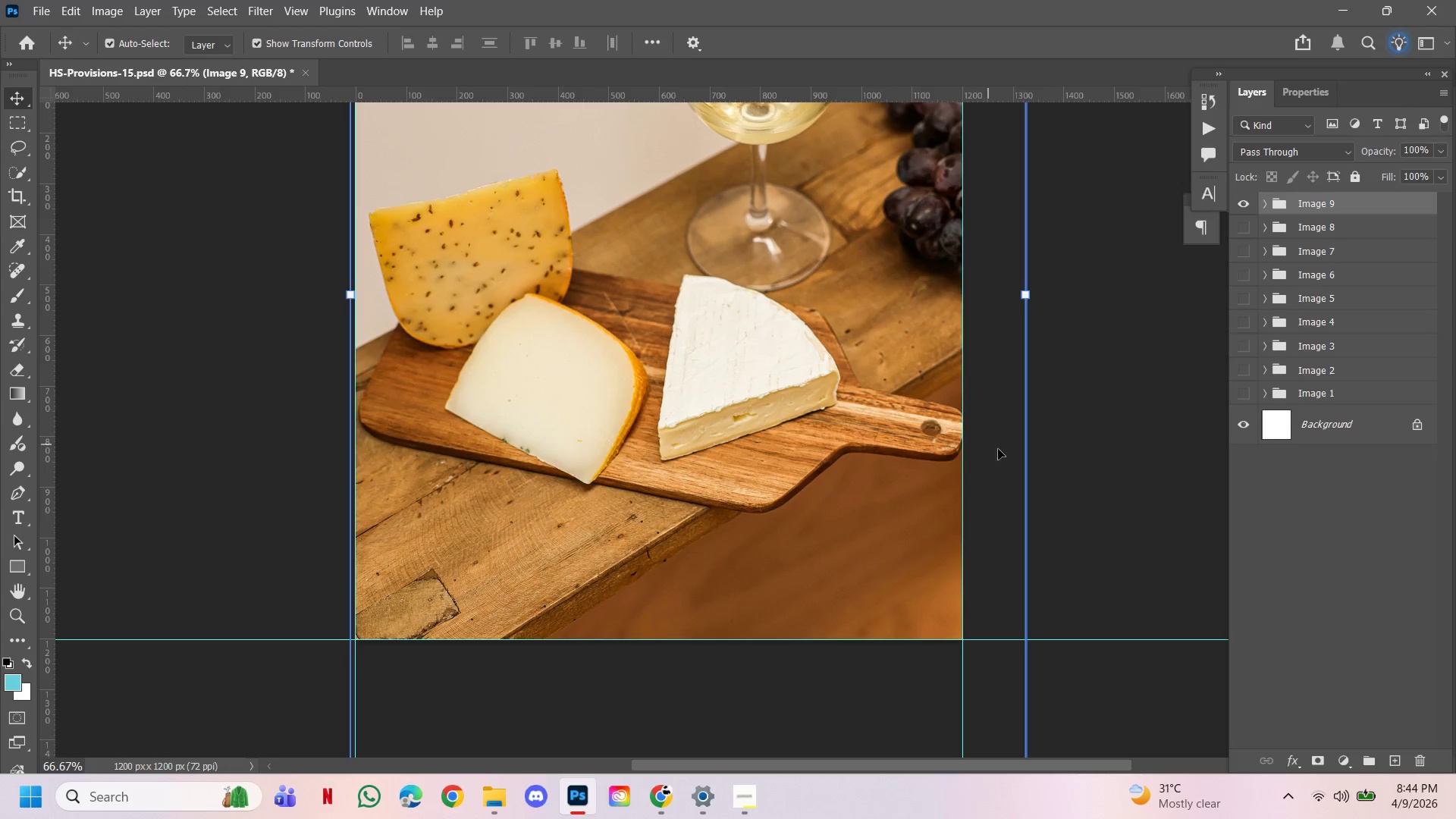 
left_click([1086, 457])
 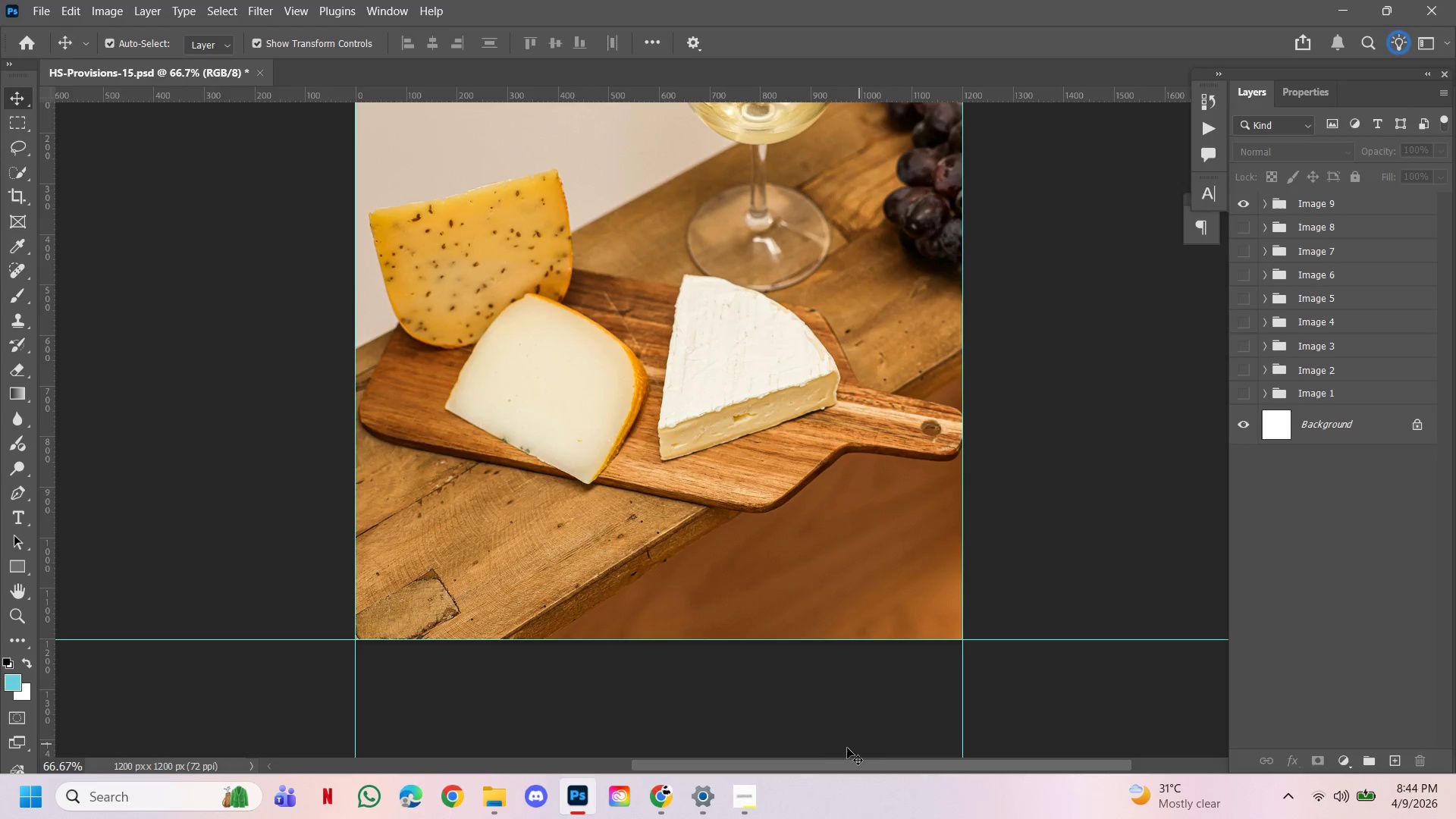 
left_click([745, 799])